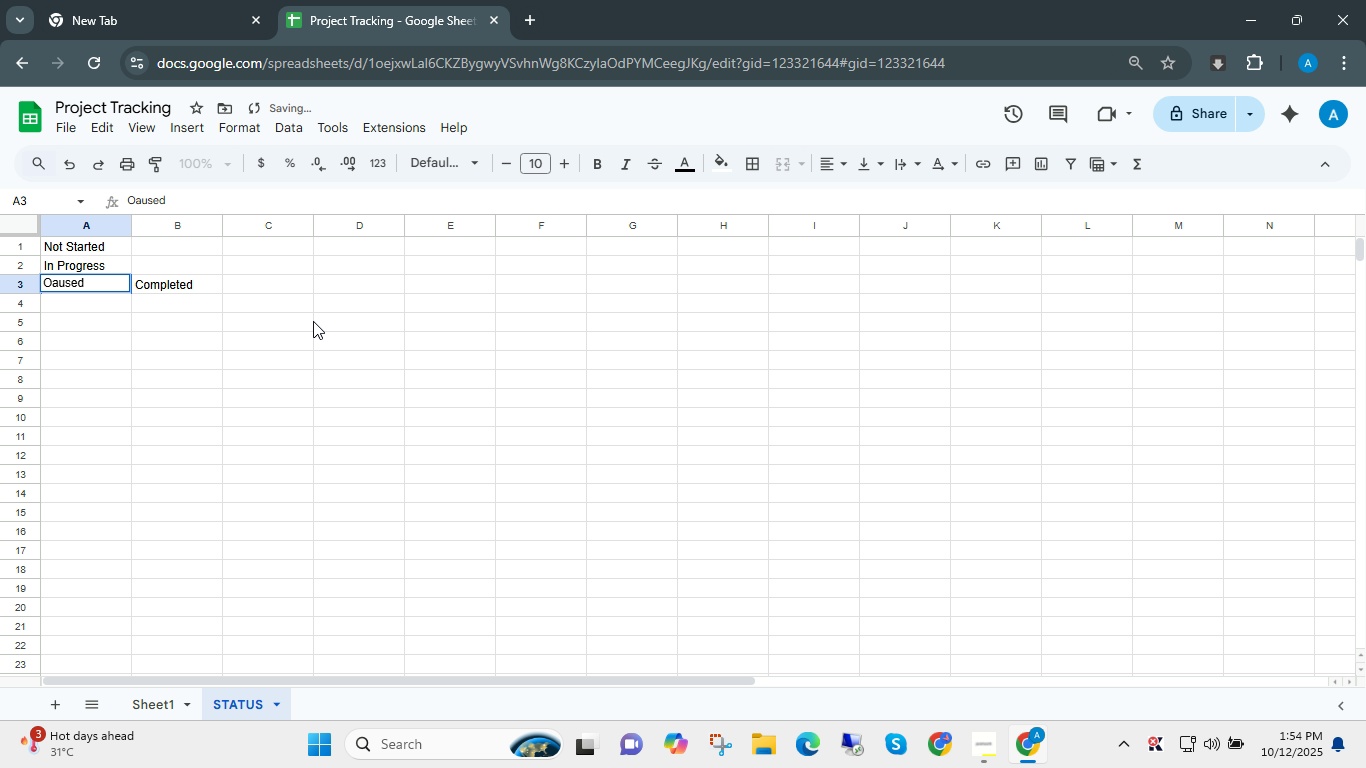 
key(Control+Backspace)
 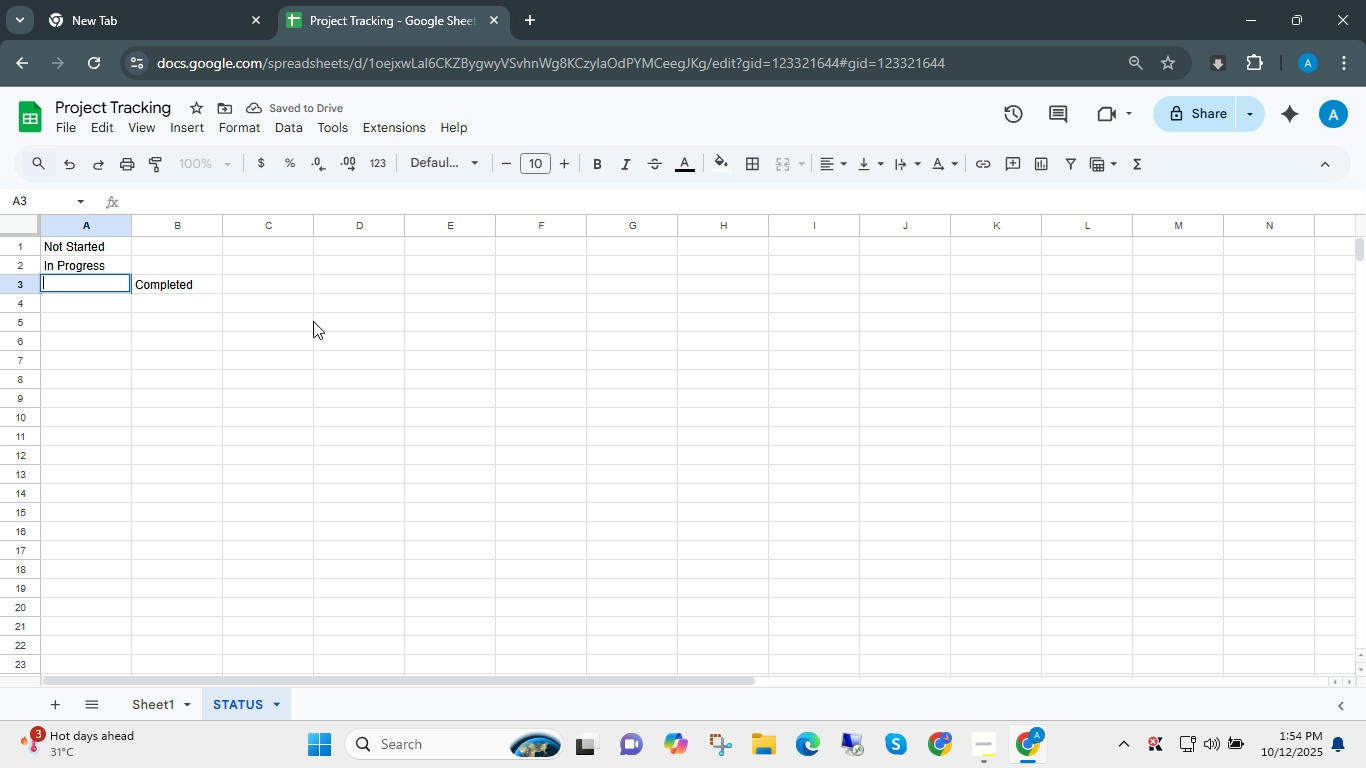 
type(Paused)
 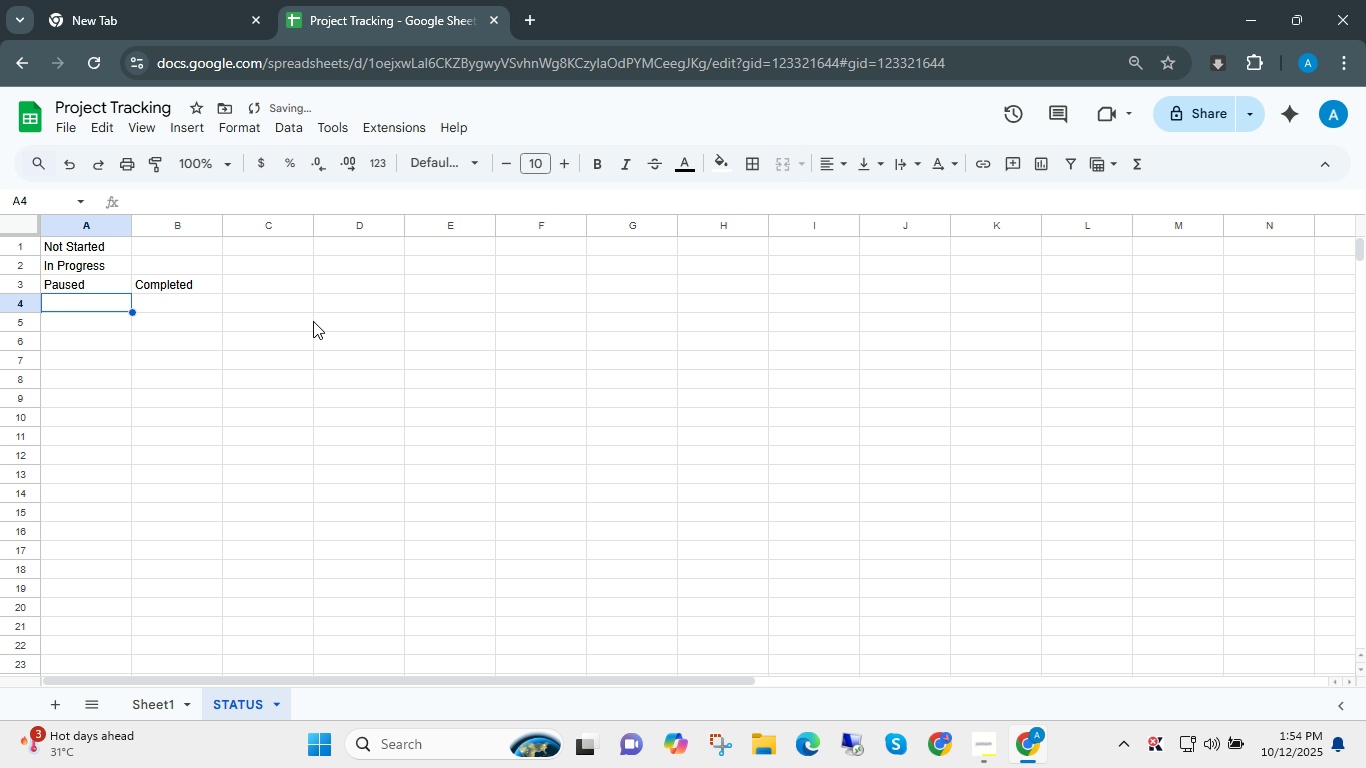 
key(Enter)
 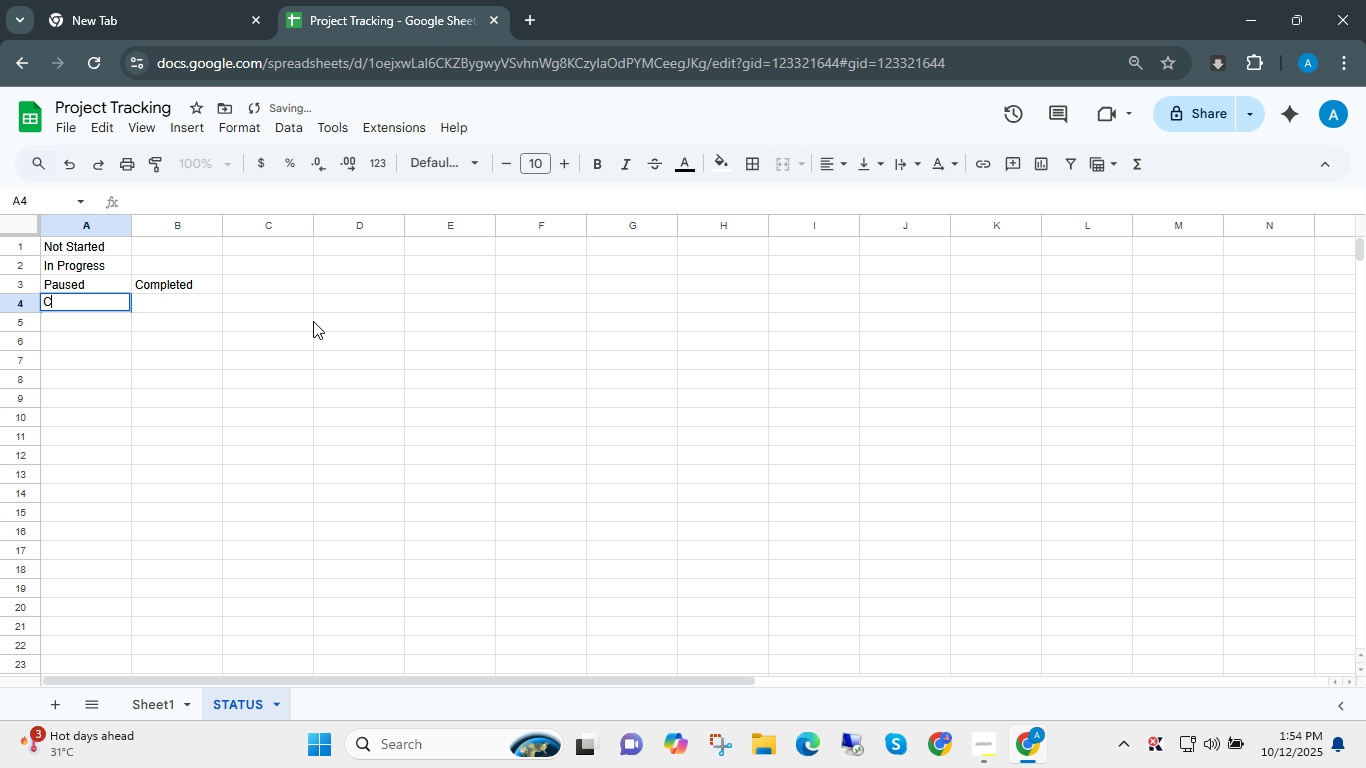 
type(Cacn)
key(Backspace)
key(Backspace)
type(ncellee)
key(Backspace)
type(d)
 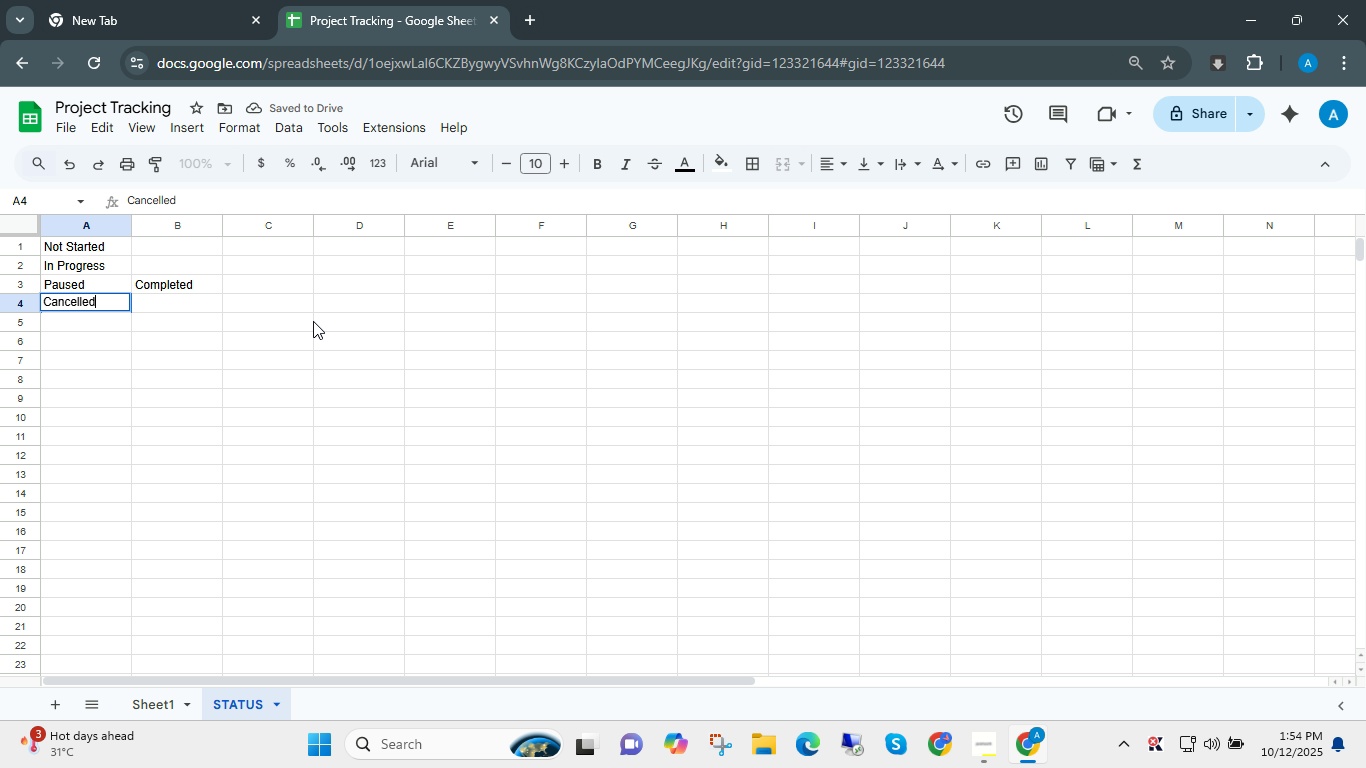 
key(Enter)
 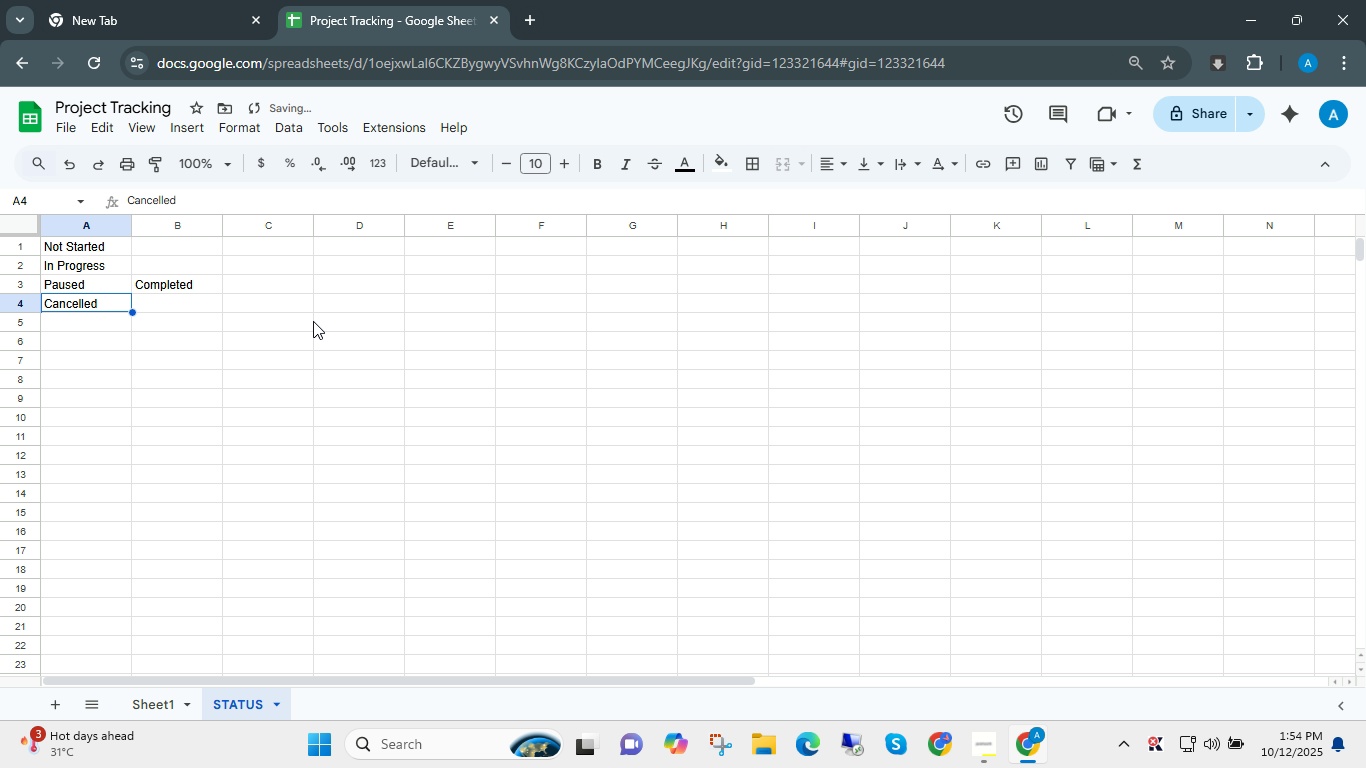 
key(ArrowUp)
 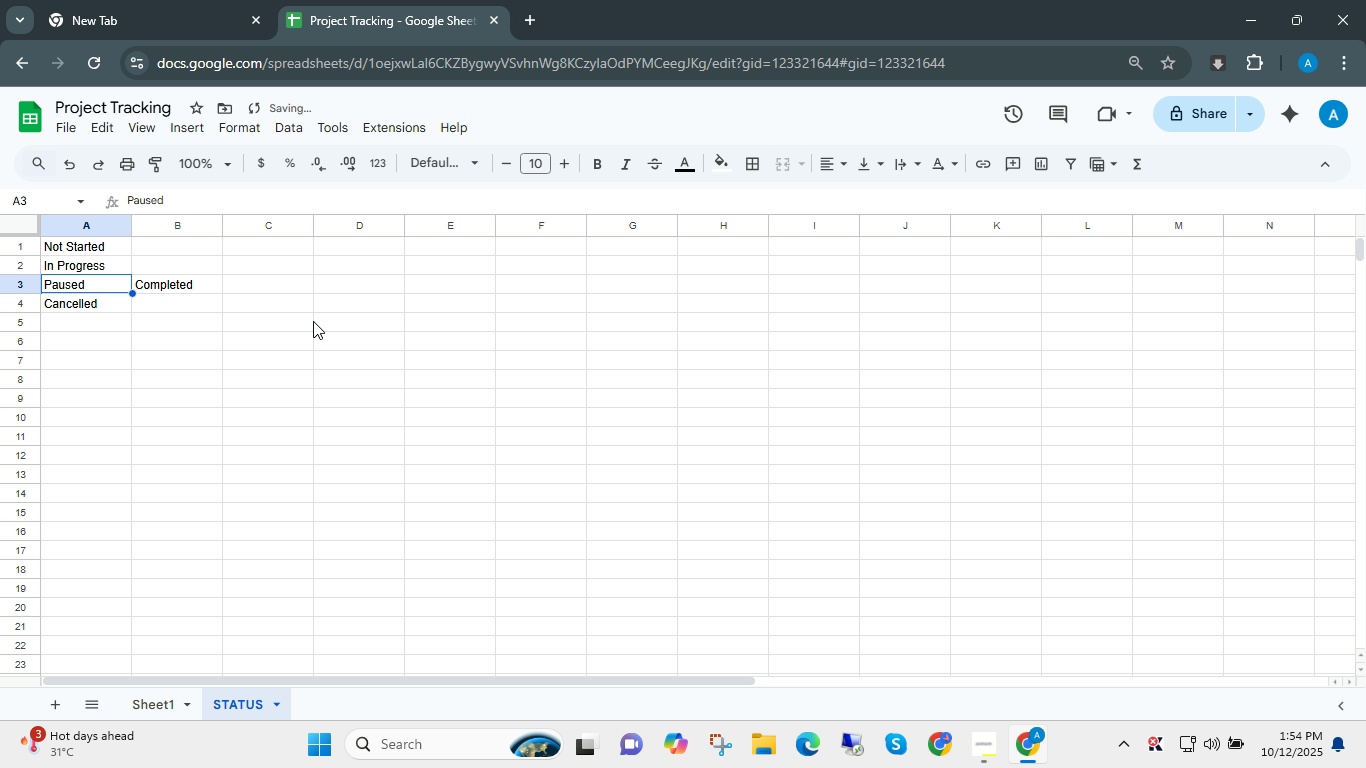 
key(ArrowUp)
 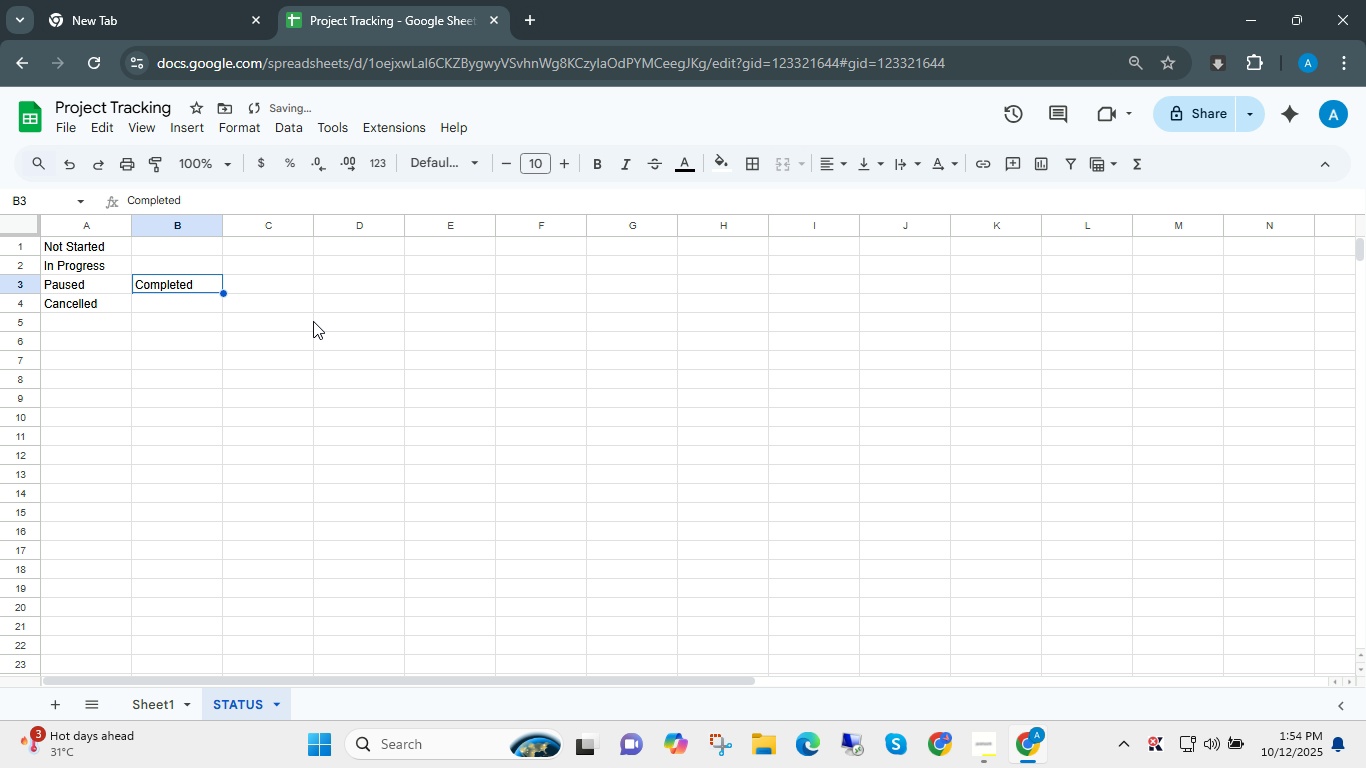 
key(ArrowRight)
 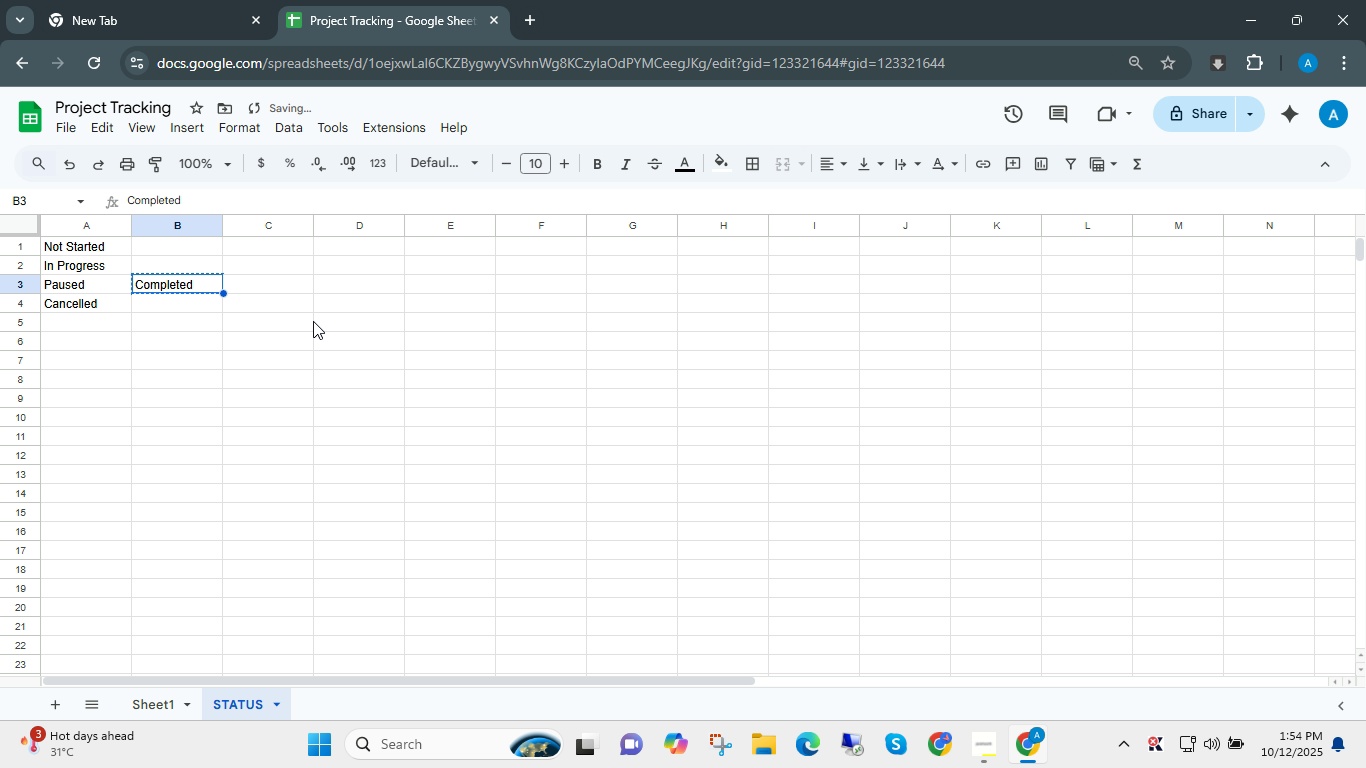 
key(Control+X)
 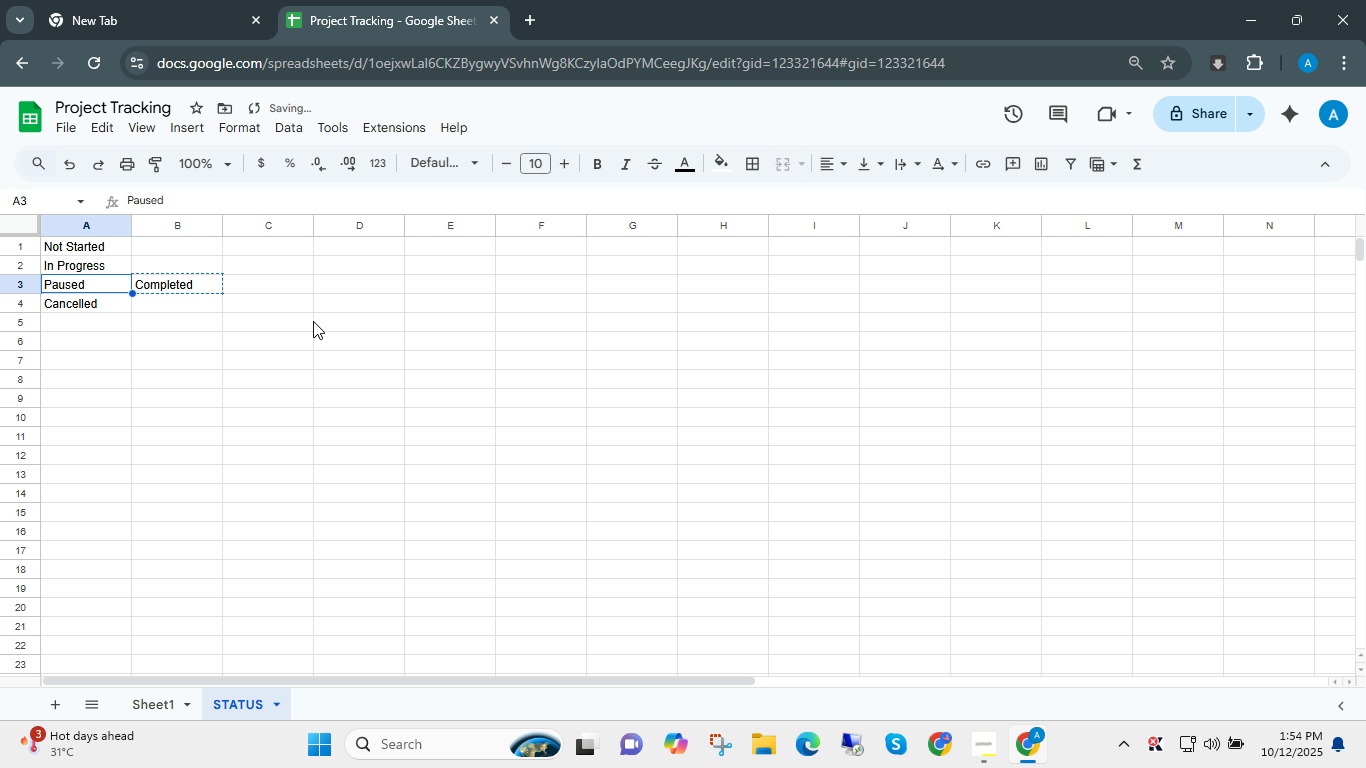 
key(Control+ArrowLeft)
 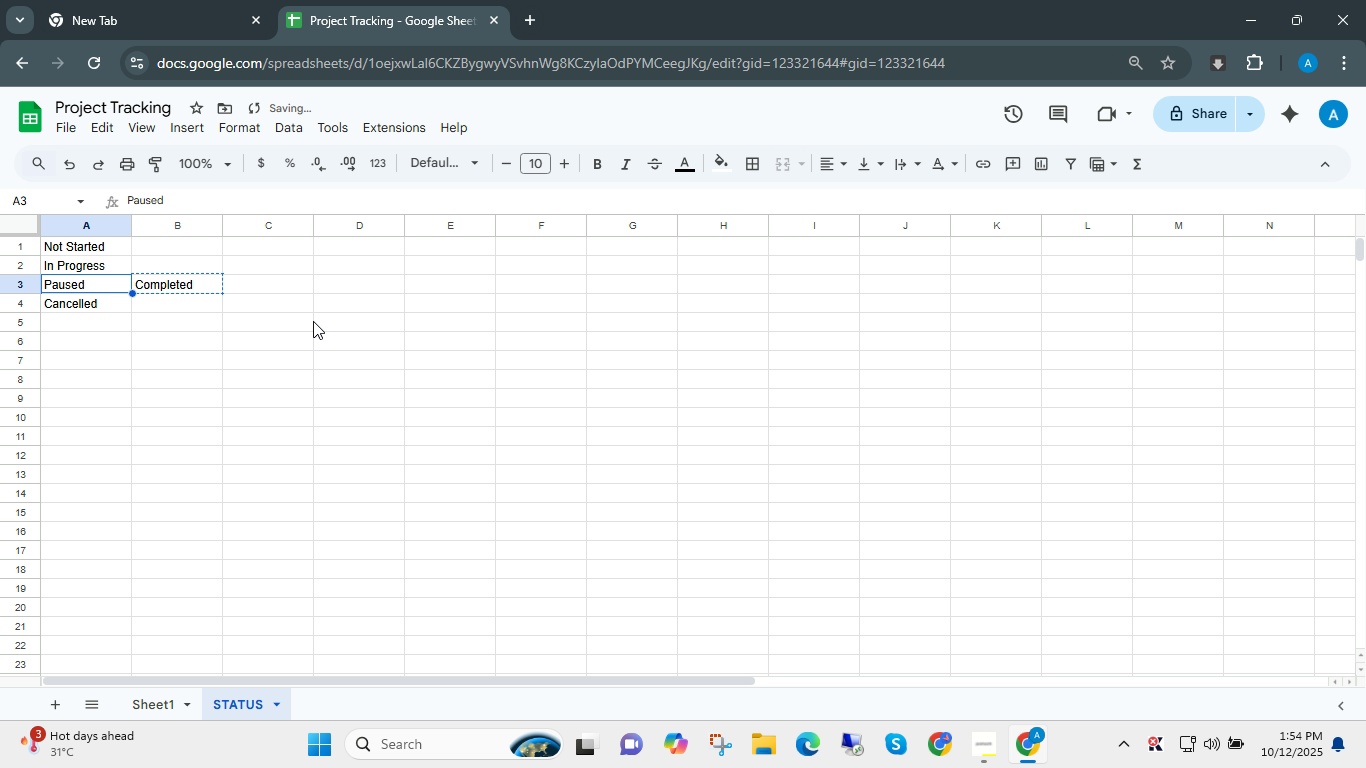 
key(Control+ArrowLeft)
 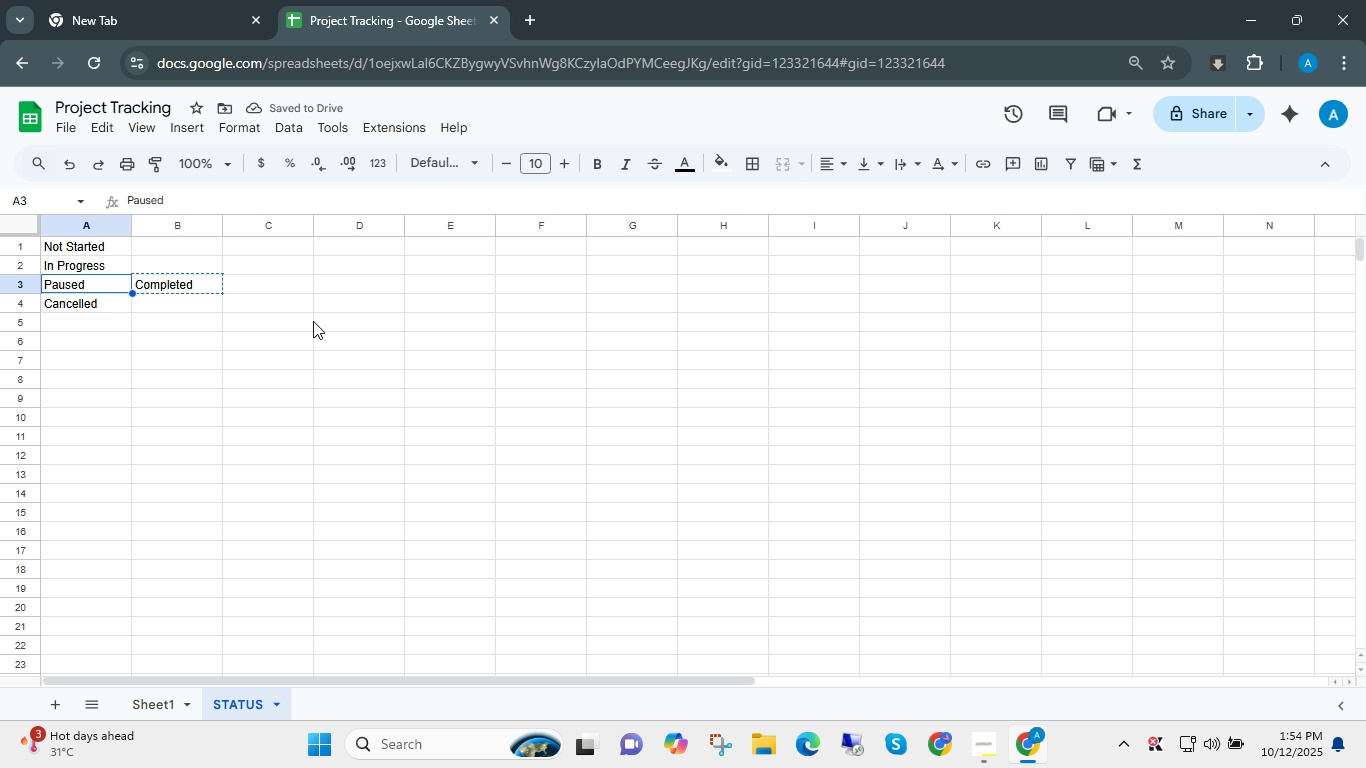 
key(Control+ArrowDown)
 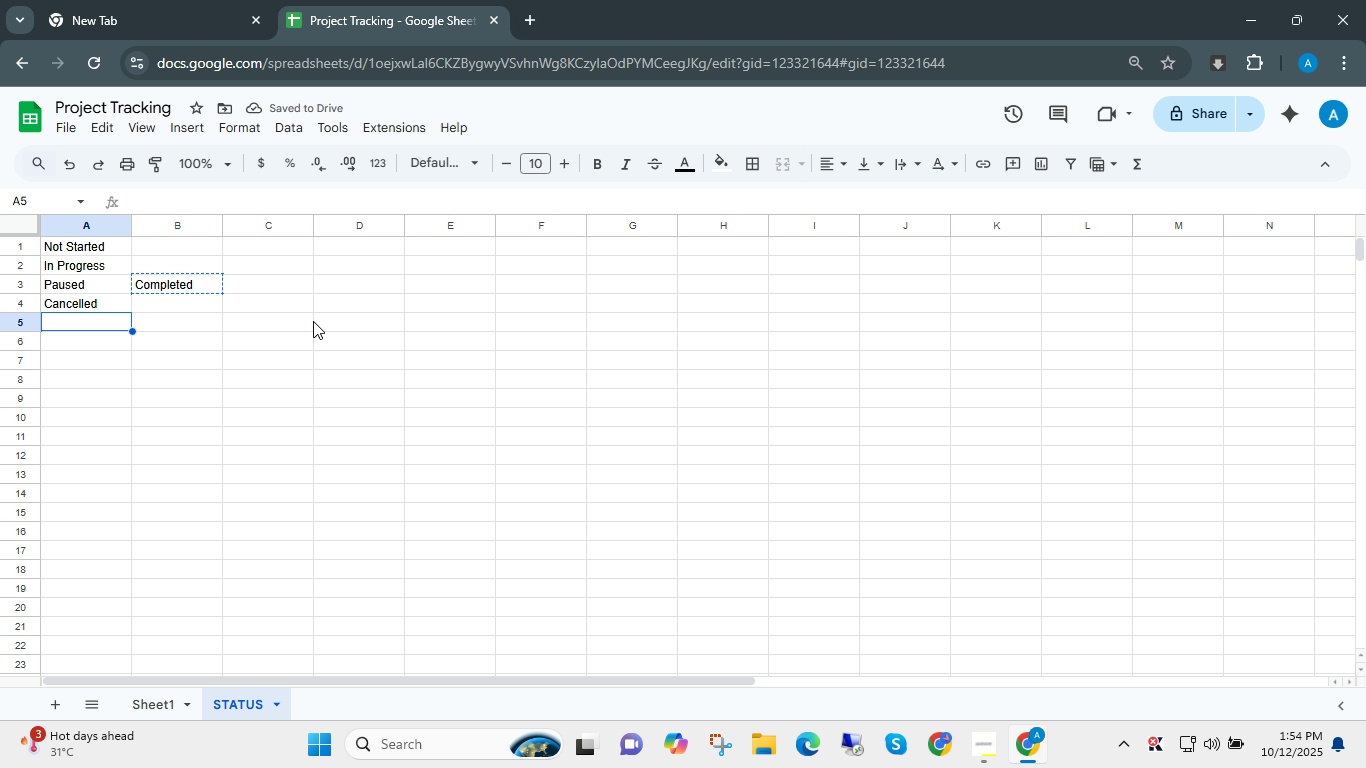 
key(ArrowDown)
 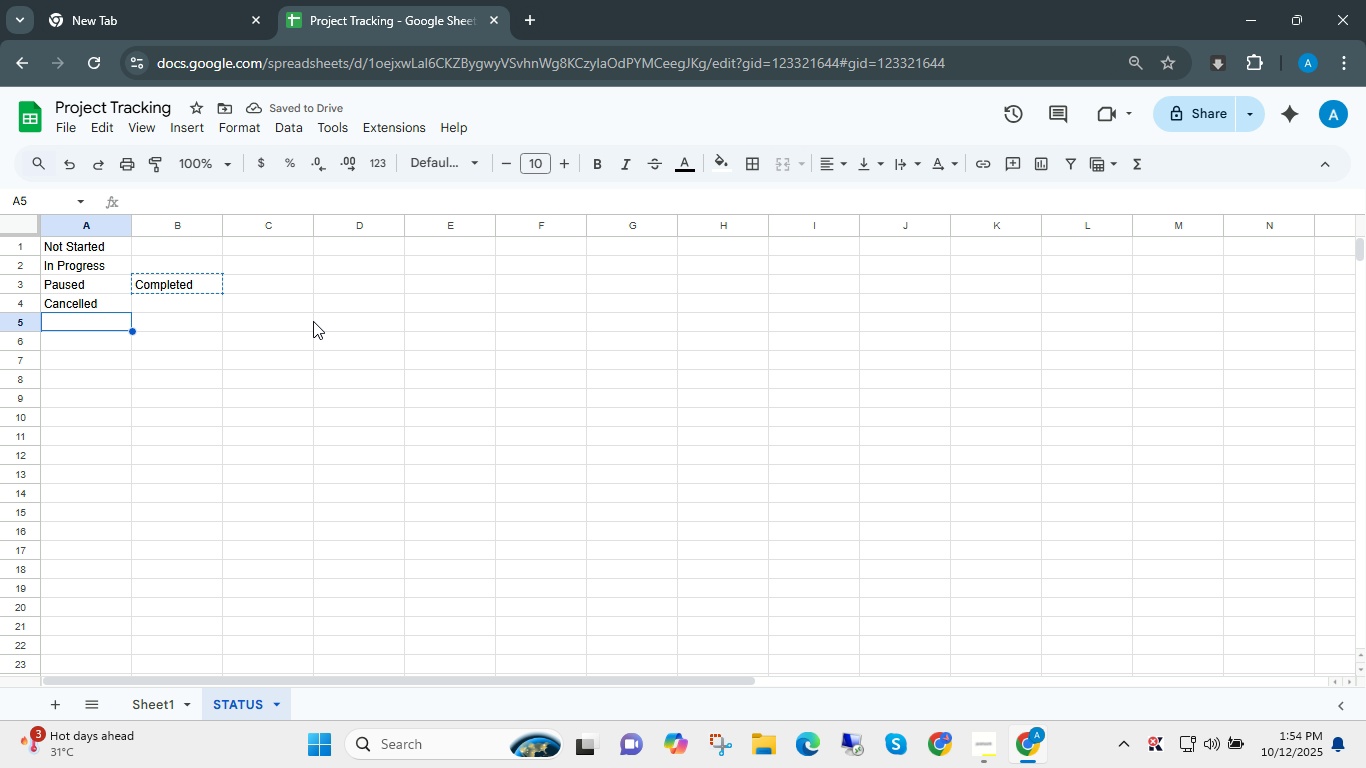 
key(Control+ControlLeft)
 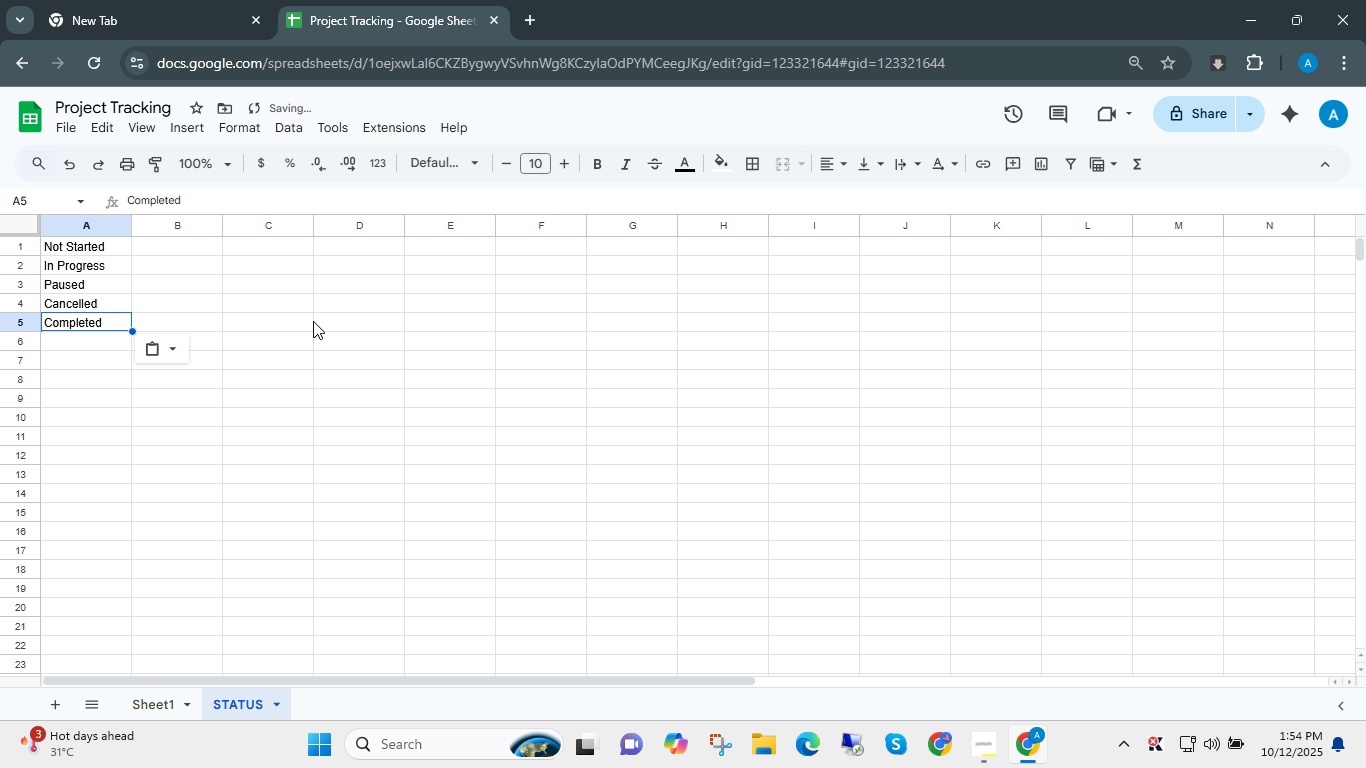 
key(Control+V)
 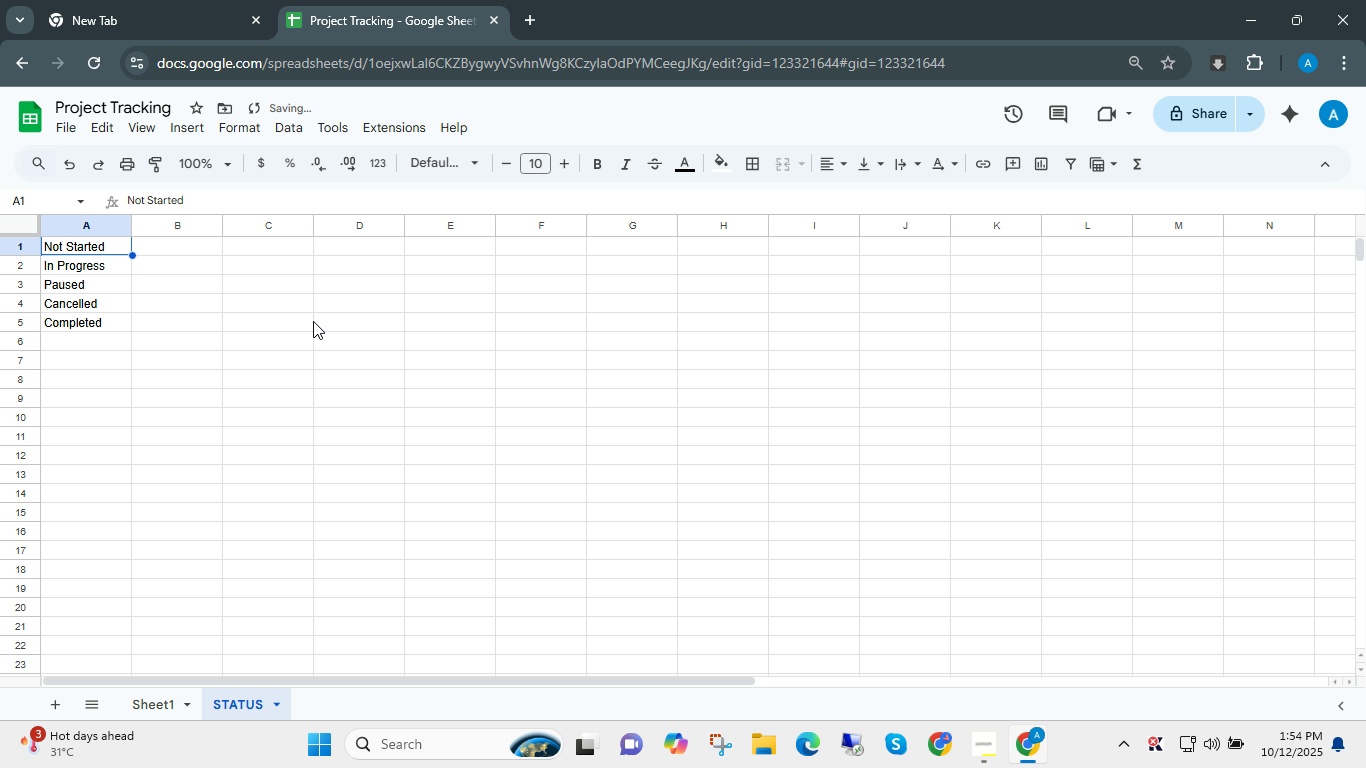 
key(Control+ArrowUp)
 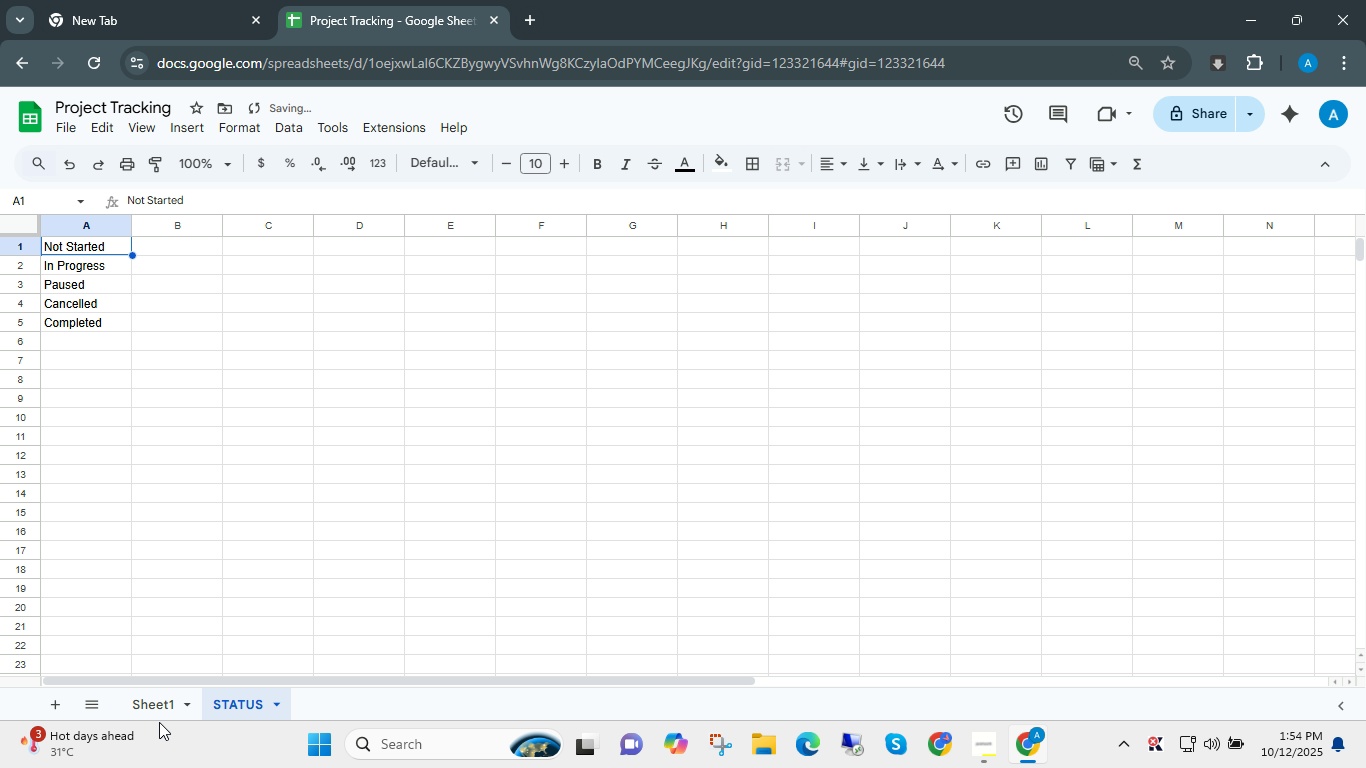 
left_click([144, 696])
 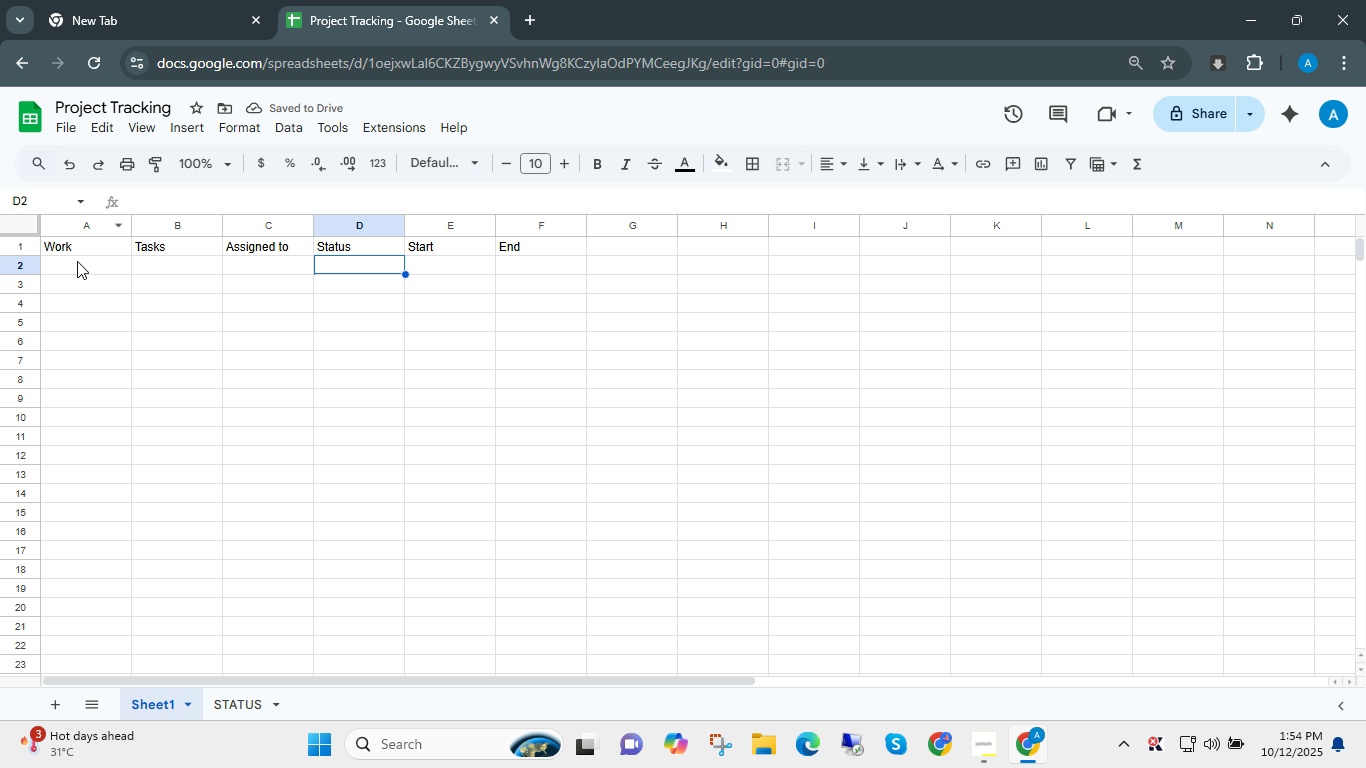 
left_click([77, 261])
 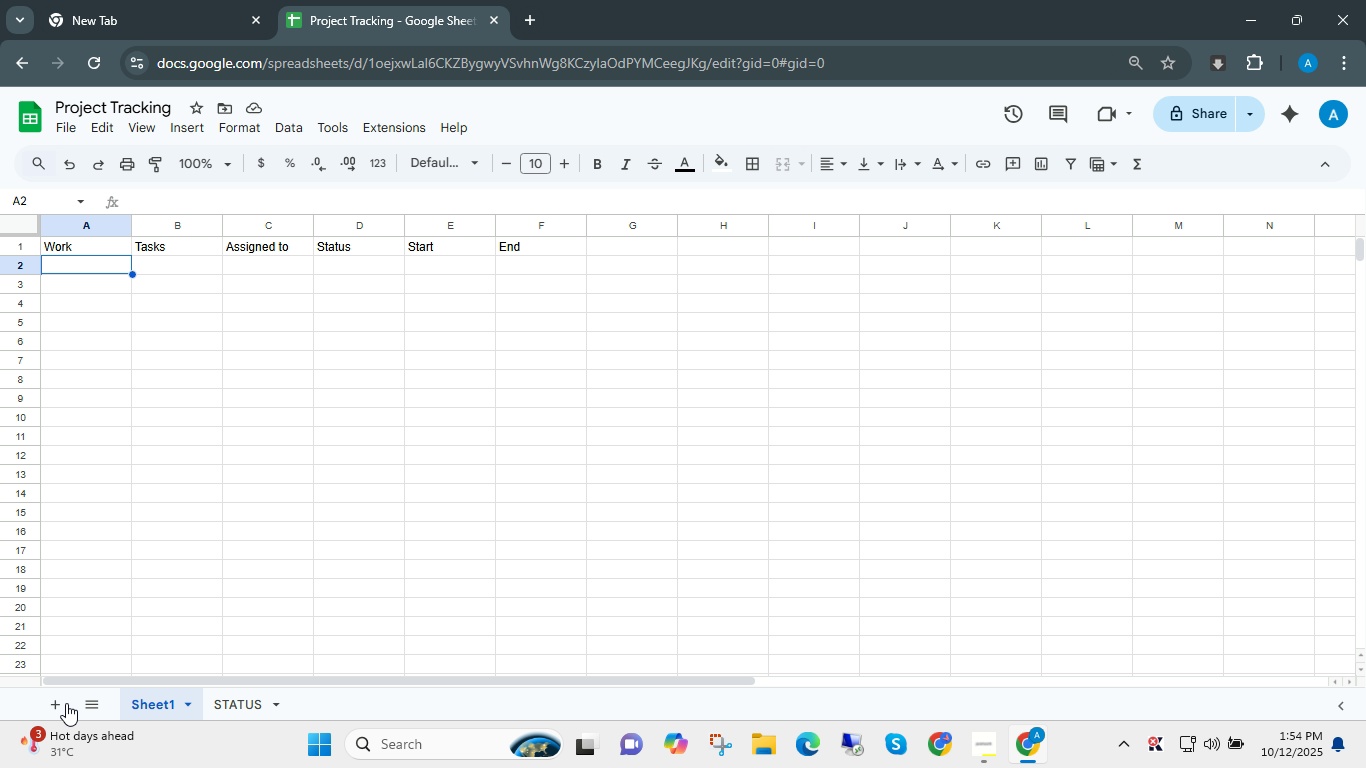 
left_click([54, 705])
 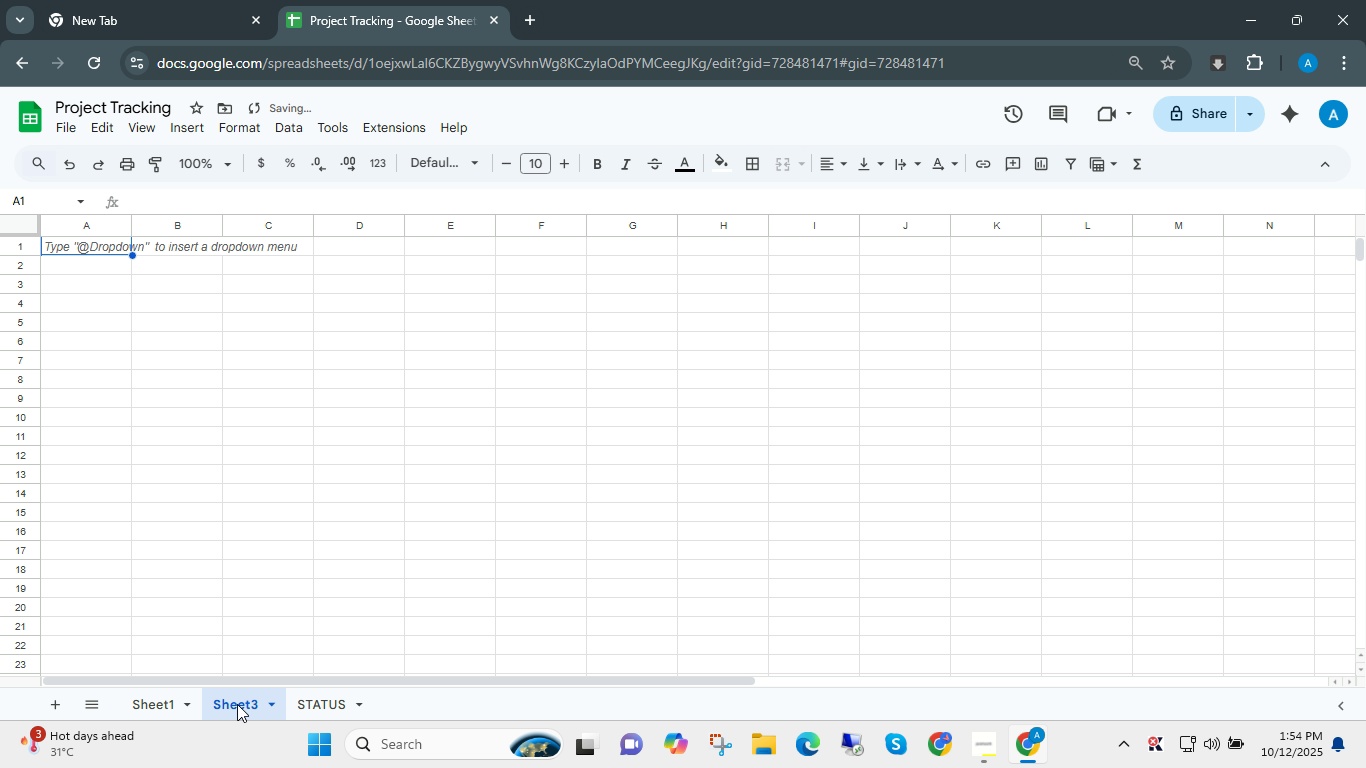 
left_click([237, 705])
 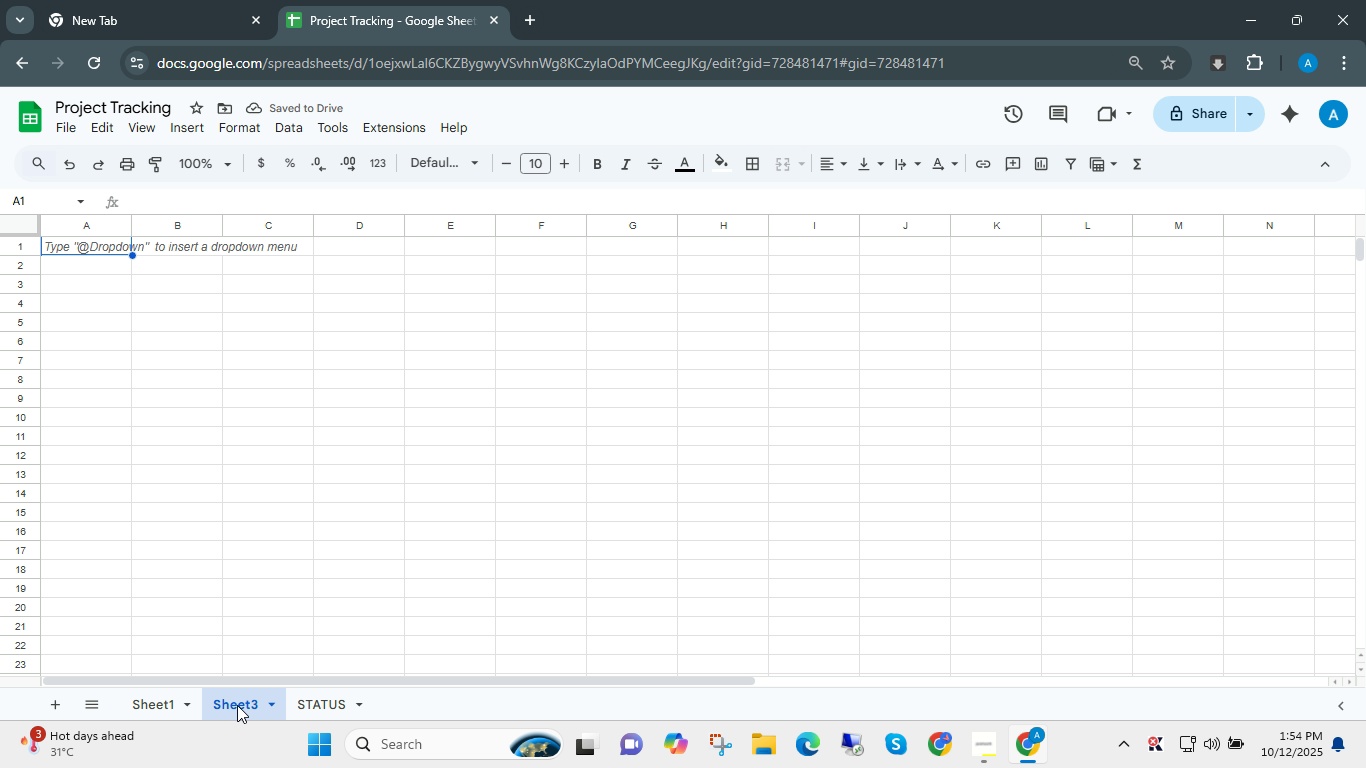 
right_click([237, 705])
 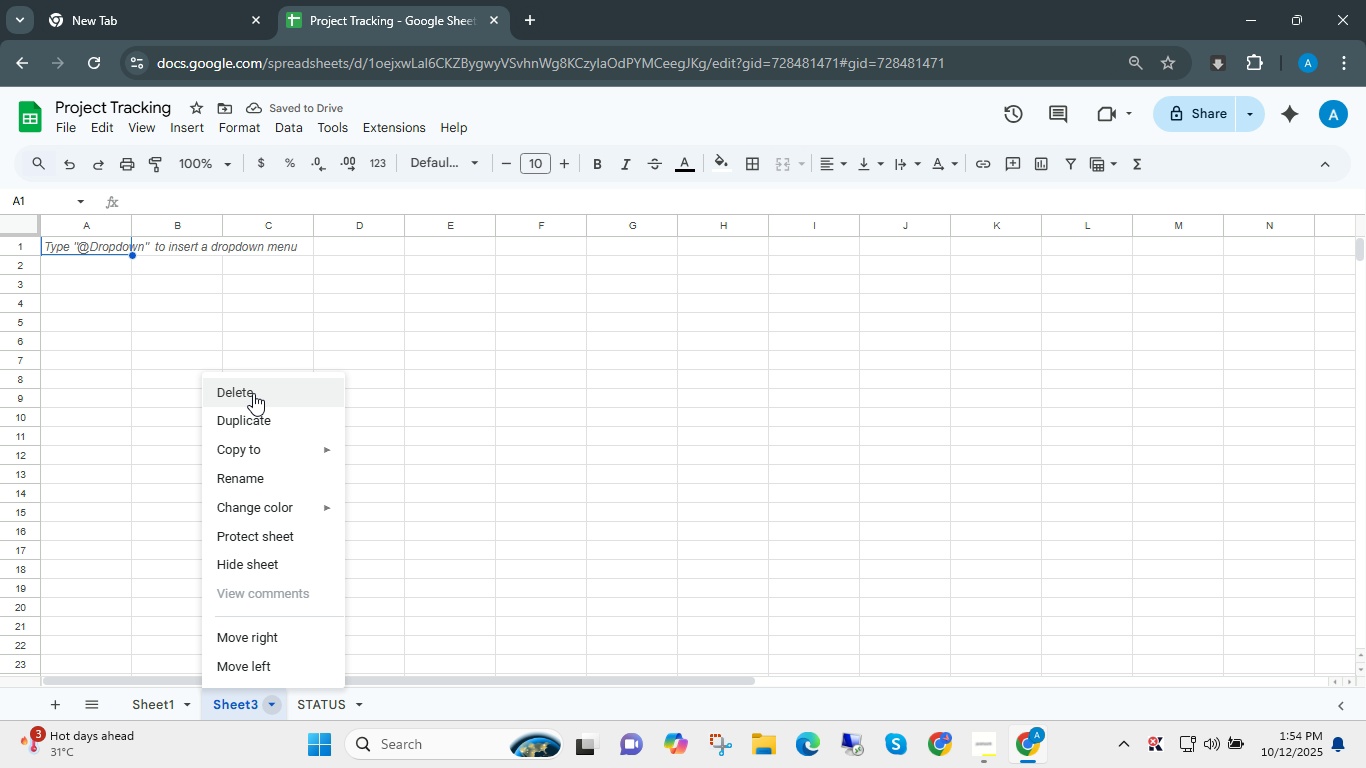 
left_click([253, 391])
 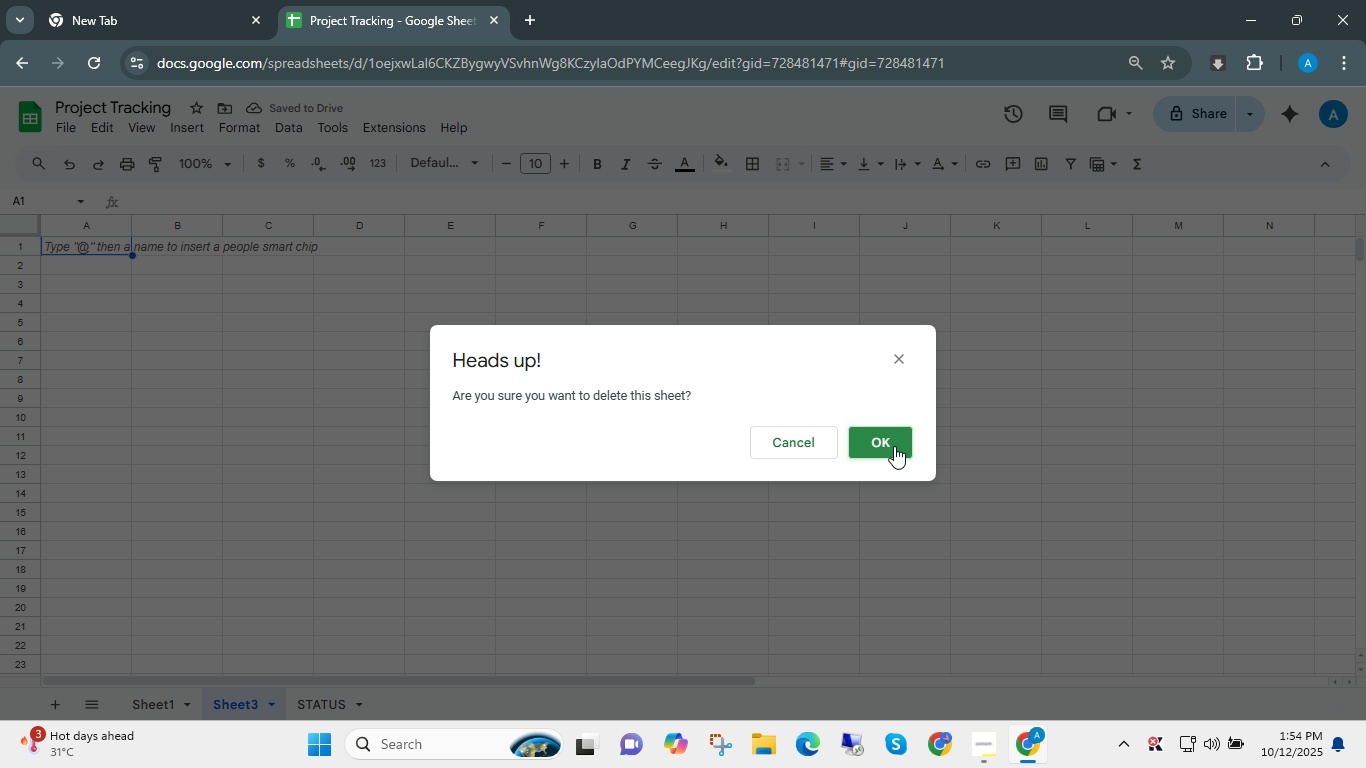 
left_click([884, 446])
 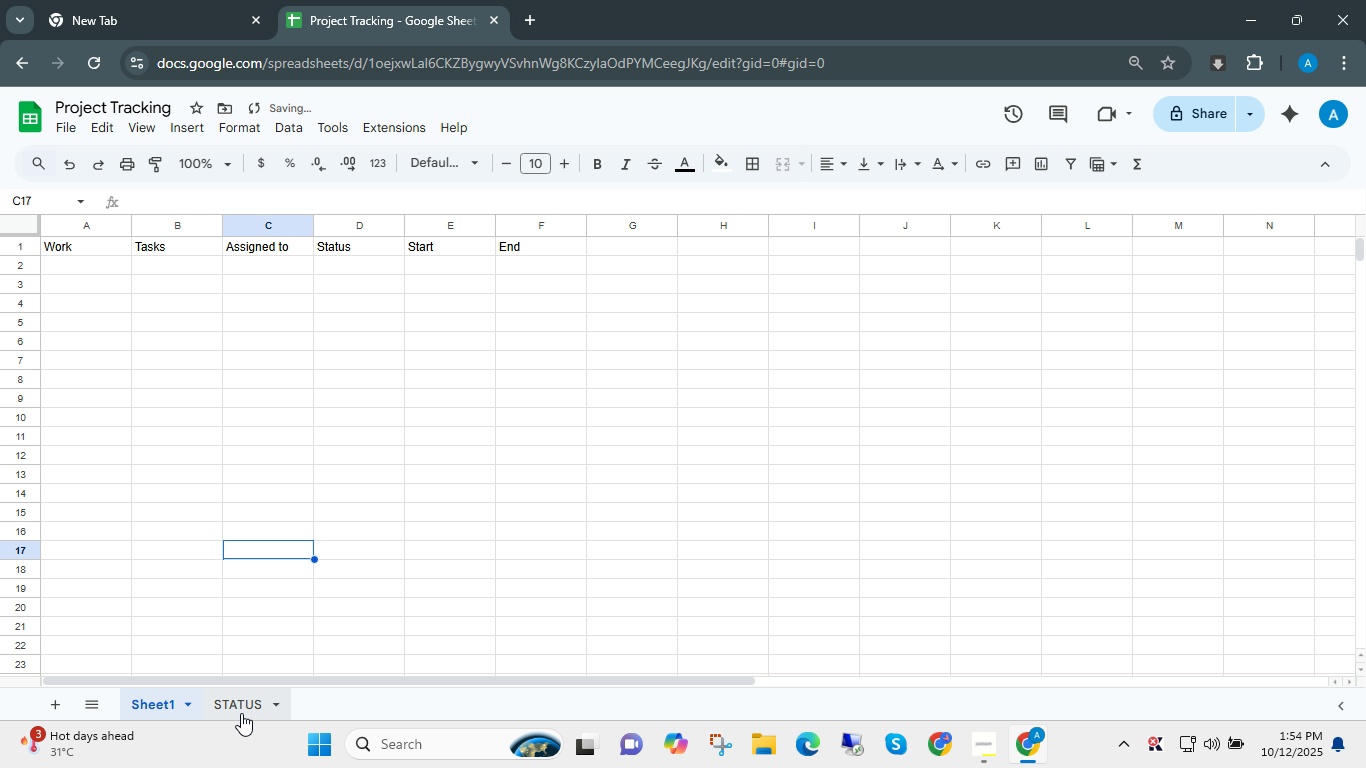 
double_click([241, 714])
 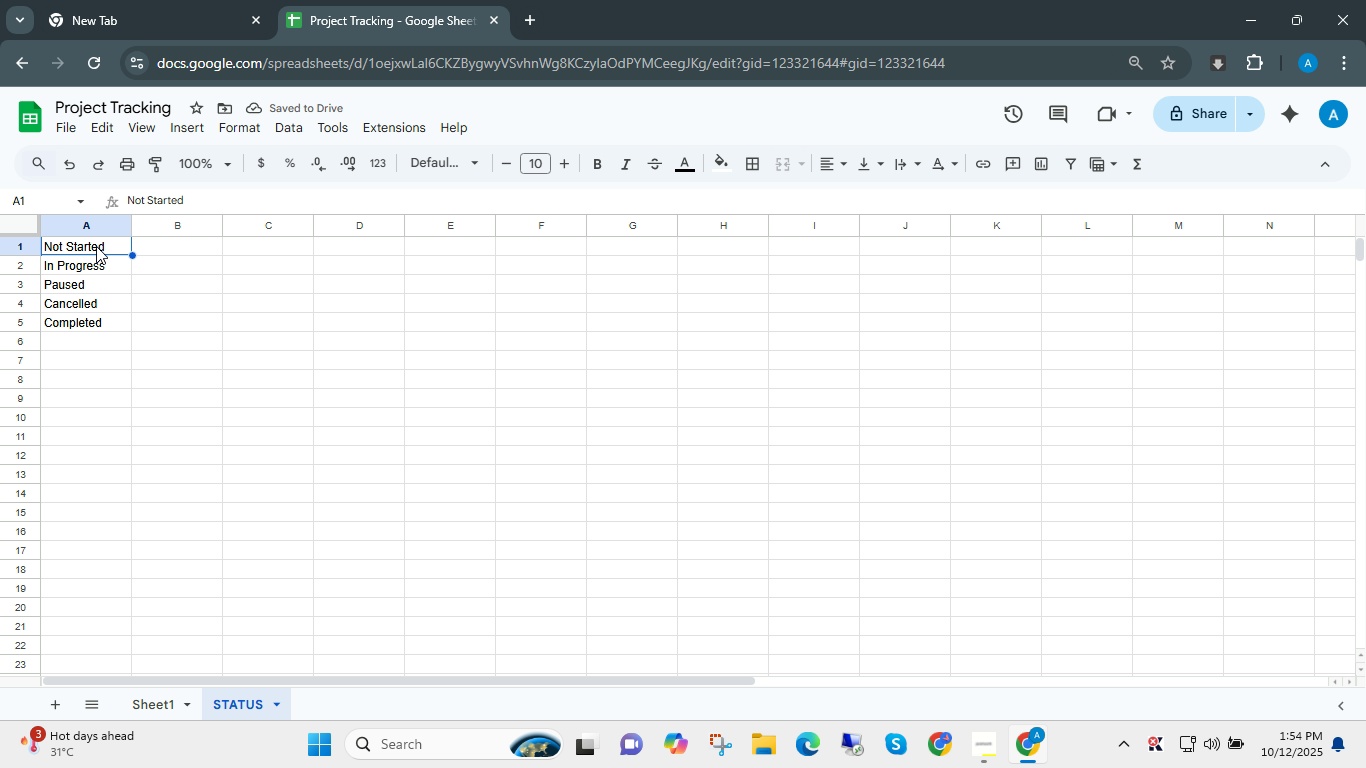 
left_click([96, 243])
 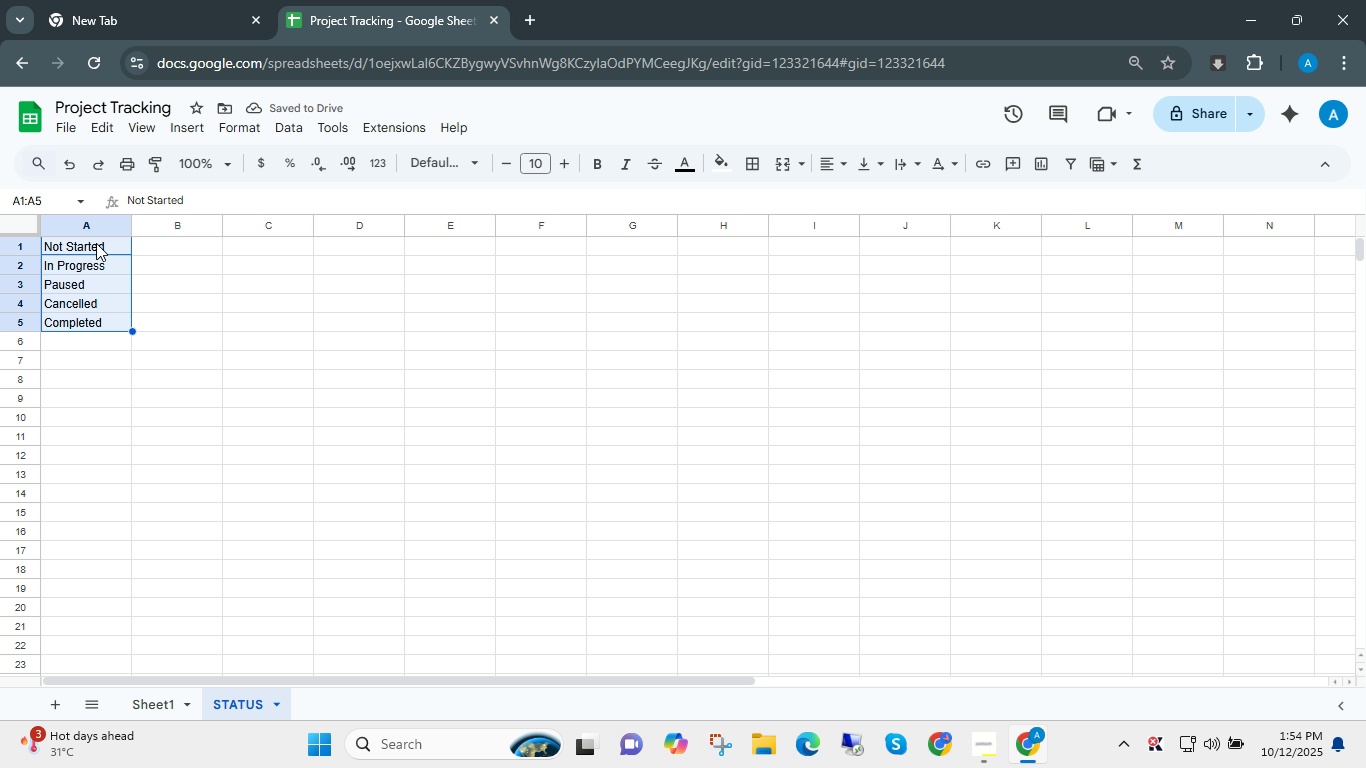 
key(Control+Shift+ArrowDown)
 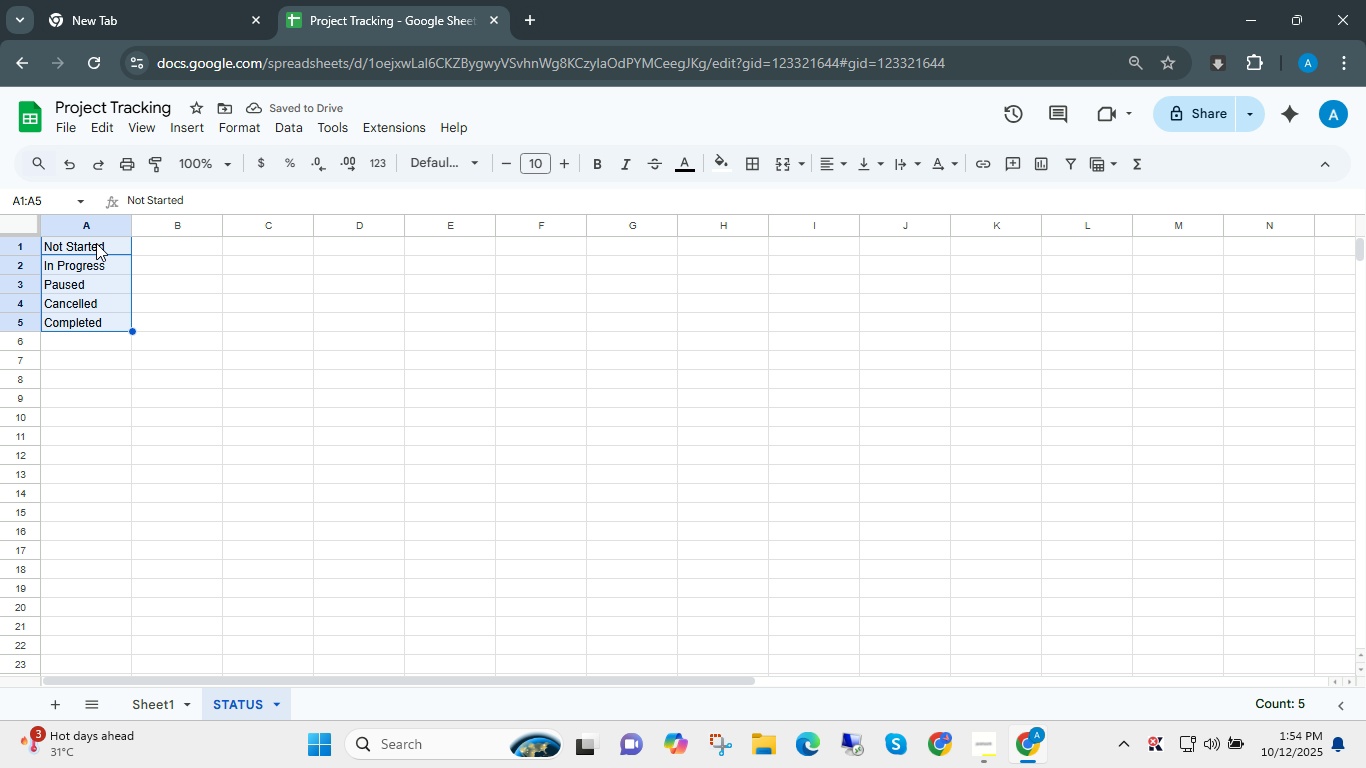 
key(Control+X)
 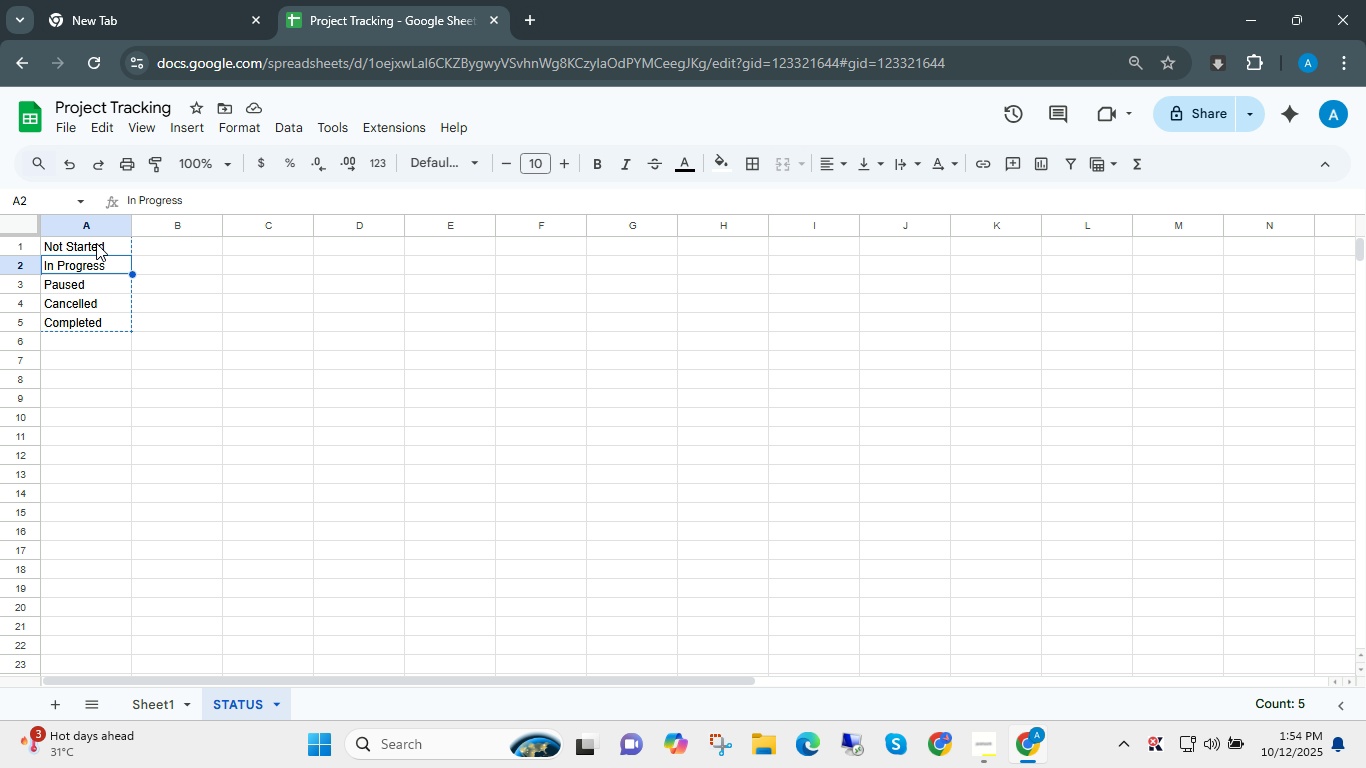 
key(ArrowDown)
 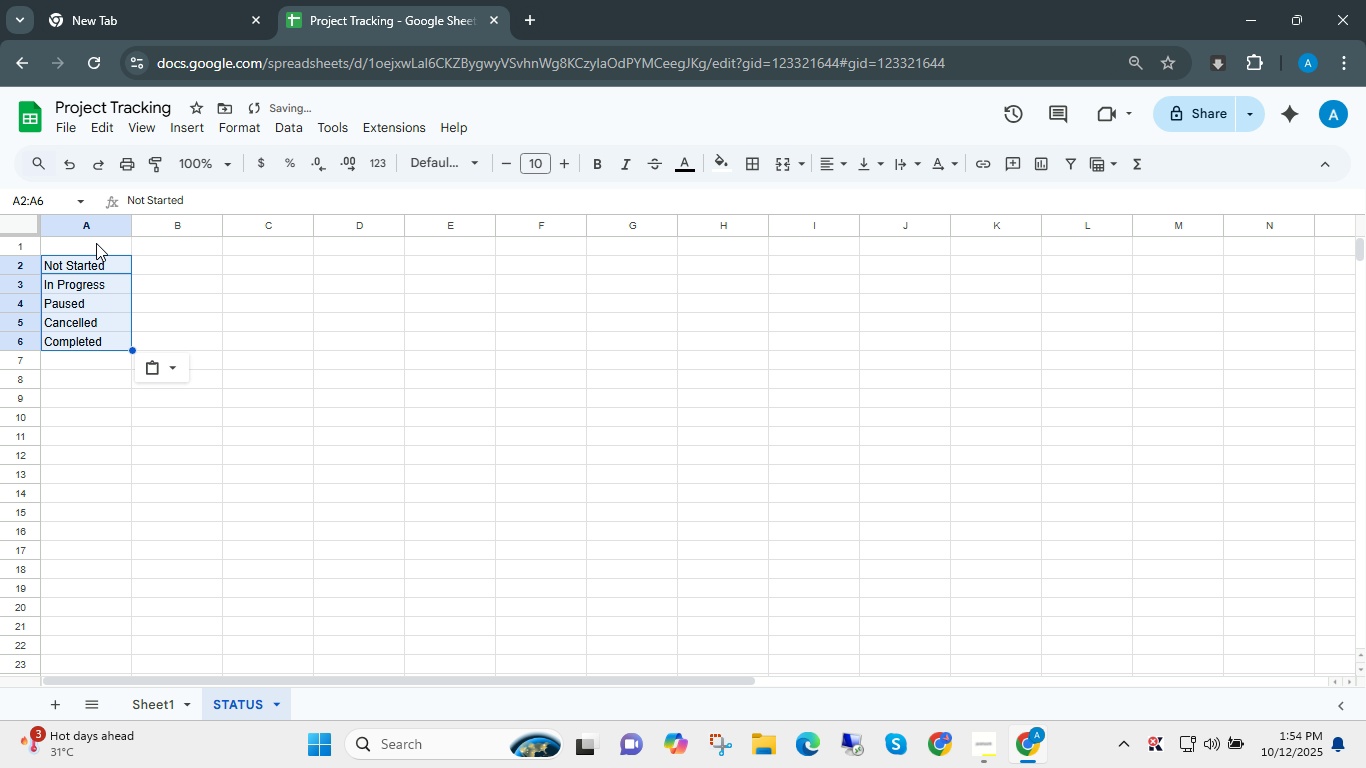 
key(Control+V)
 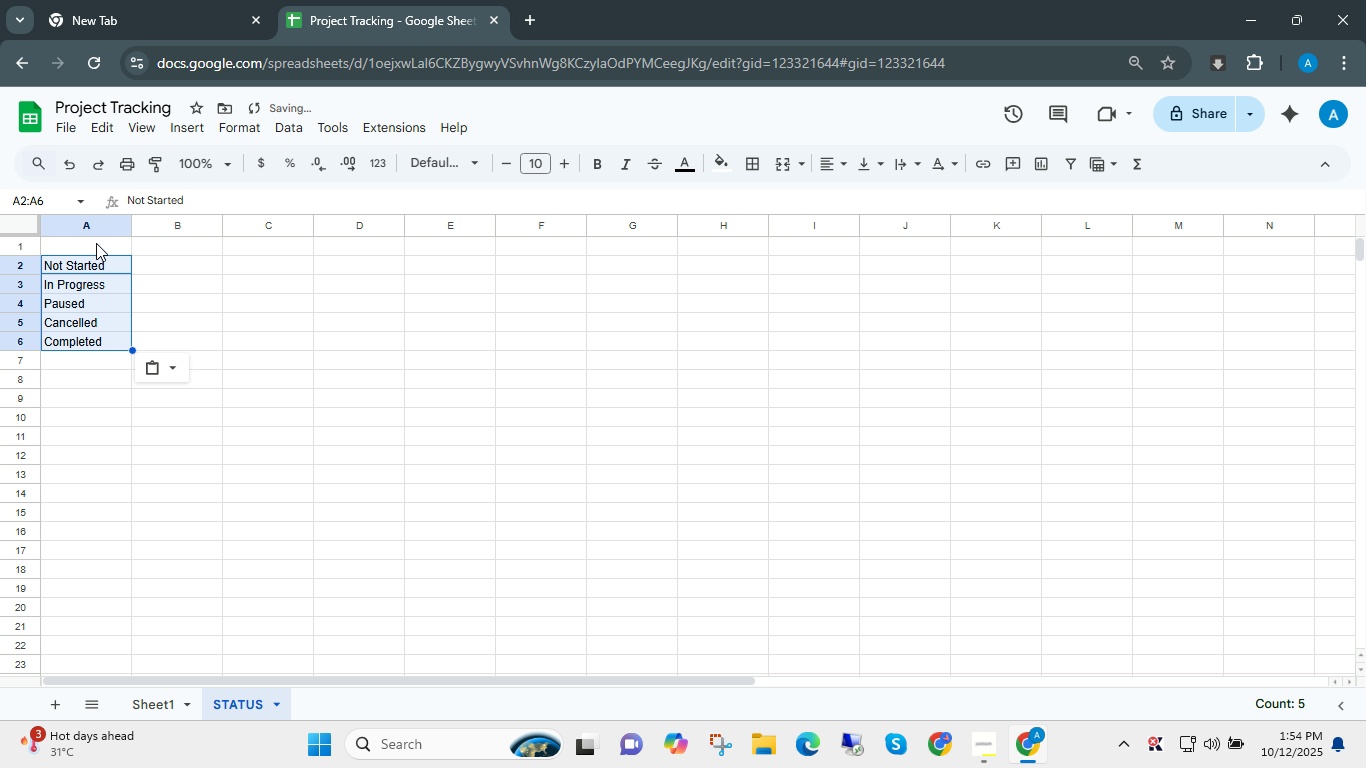 
key(Control+ControlLeft)
 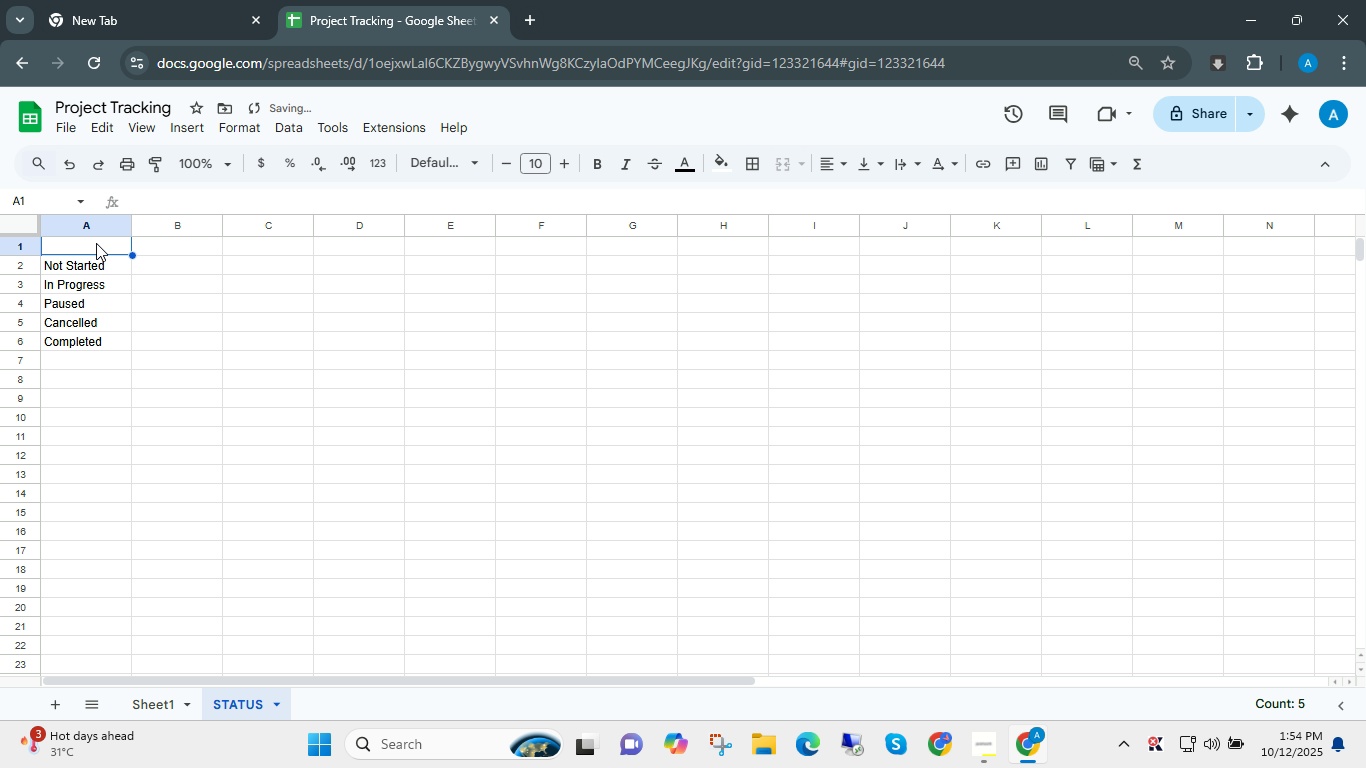 
key(Control+ArrowUp)
 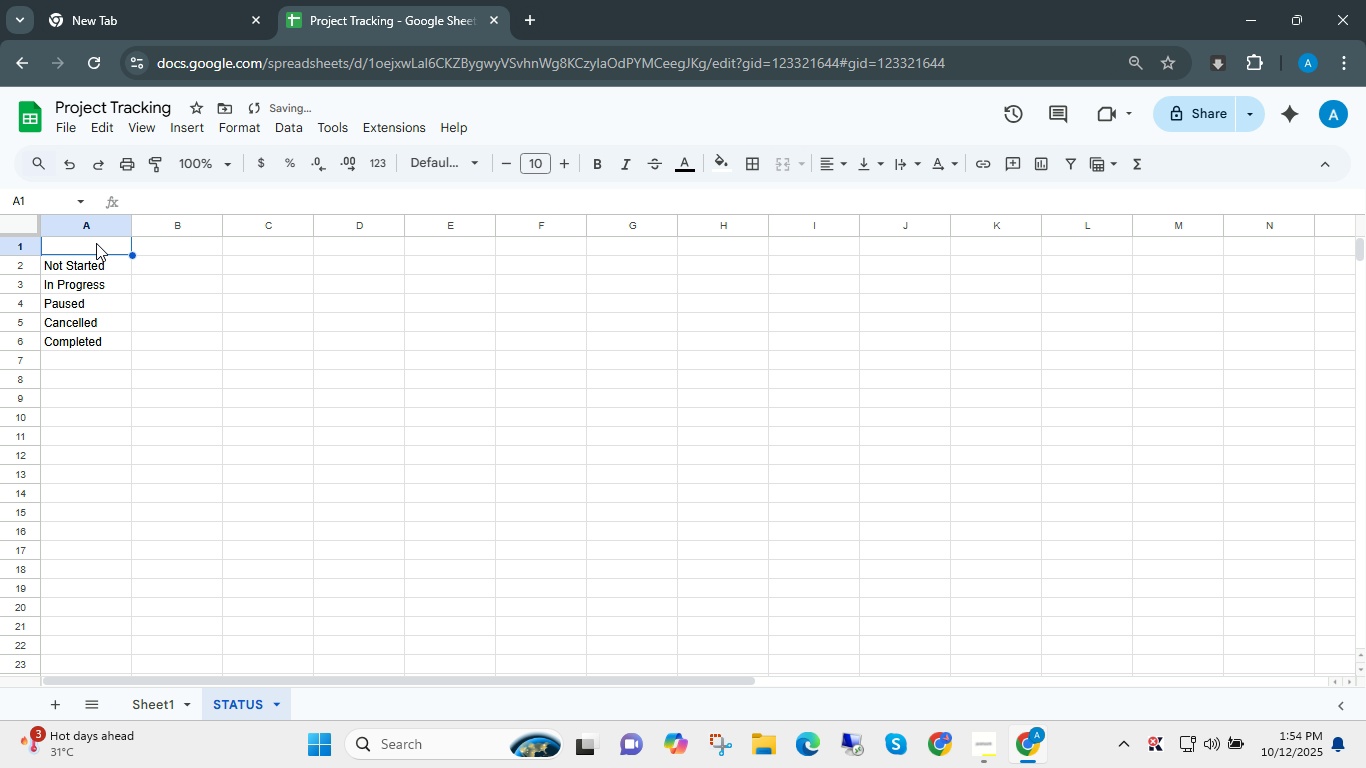 
type(STATUS)
key(Tab)
 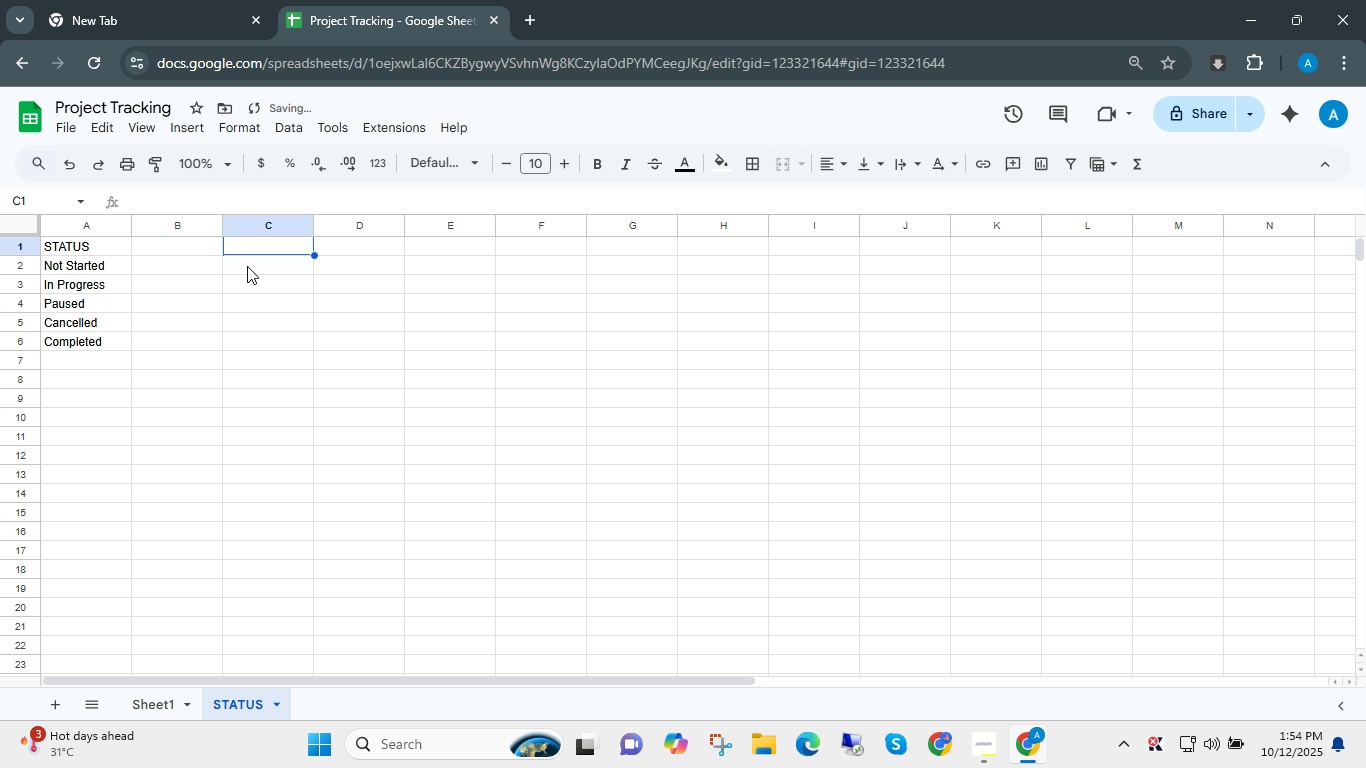 
key(ArrowRight)
 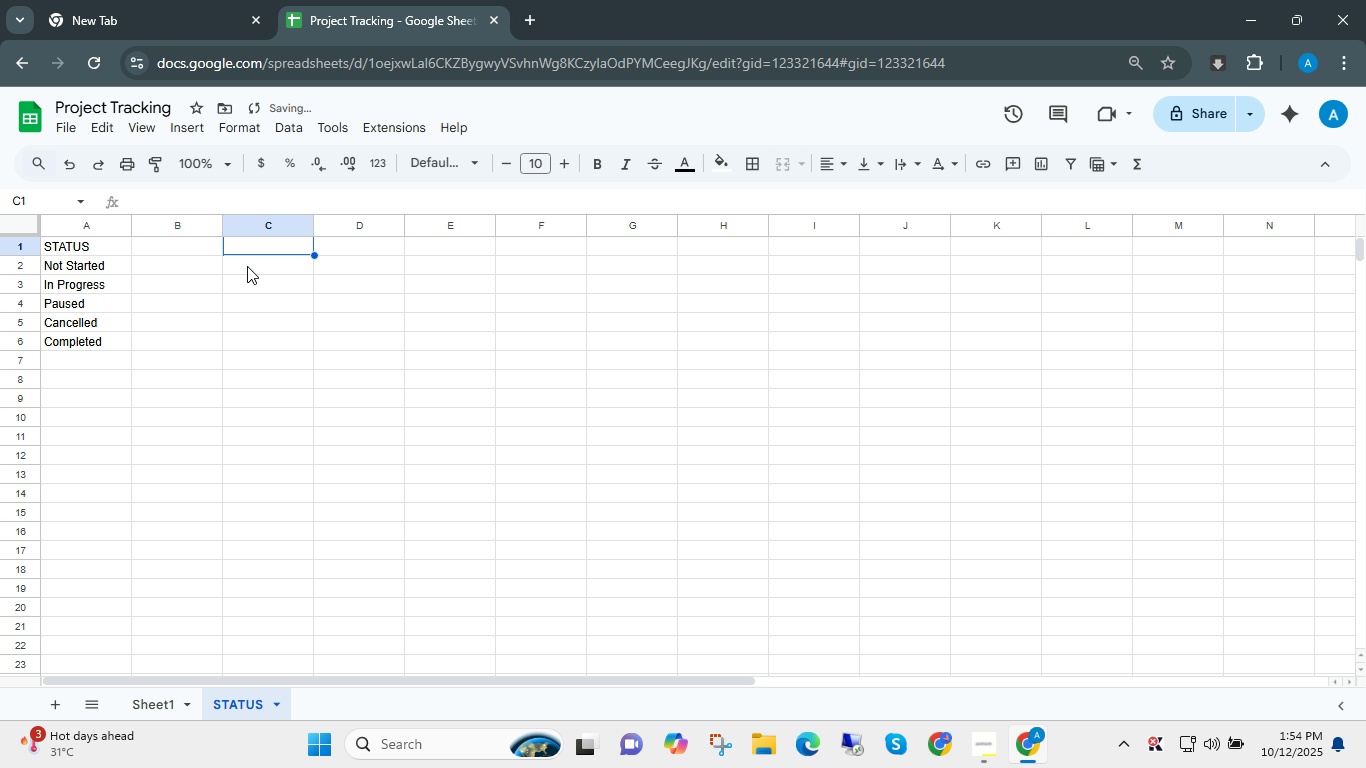 
type(WOR)
key(Backspace)
type(RJ)
key(Backspace)
type(K)
 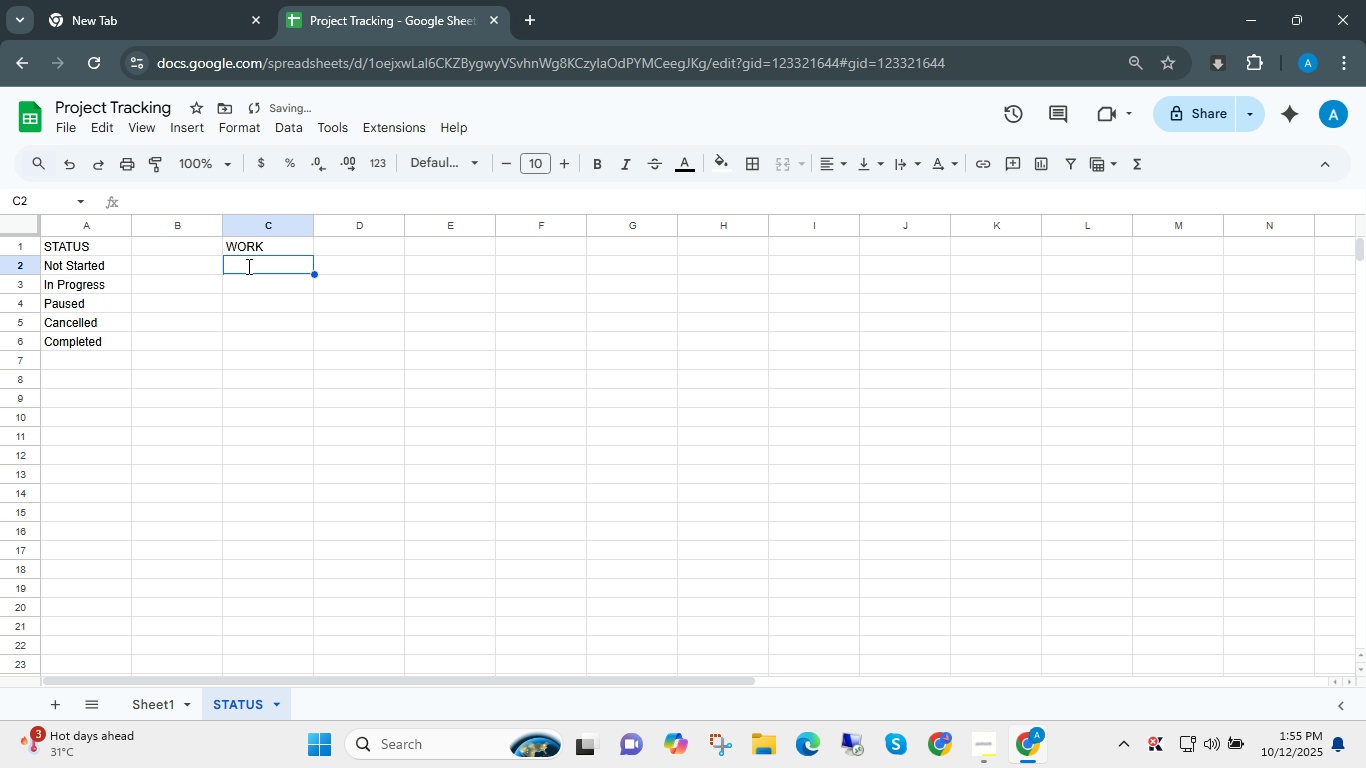 
 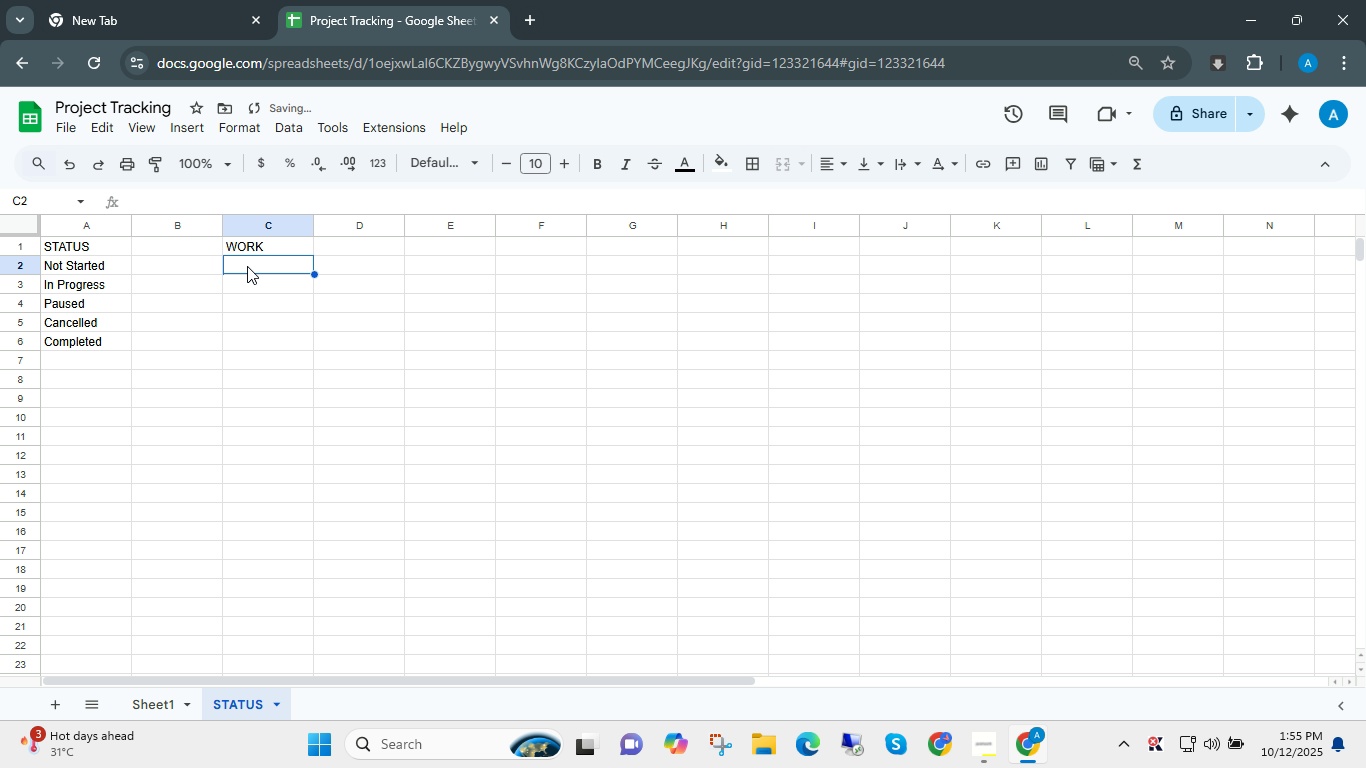 
key(Enter)
 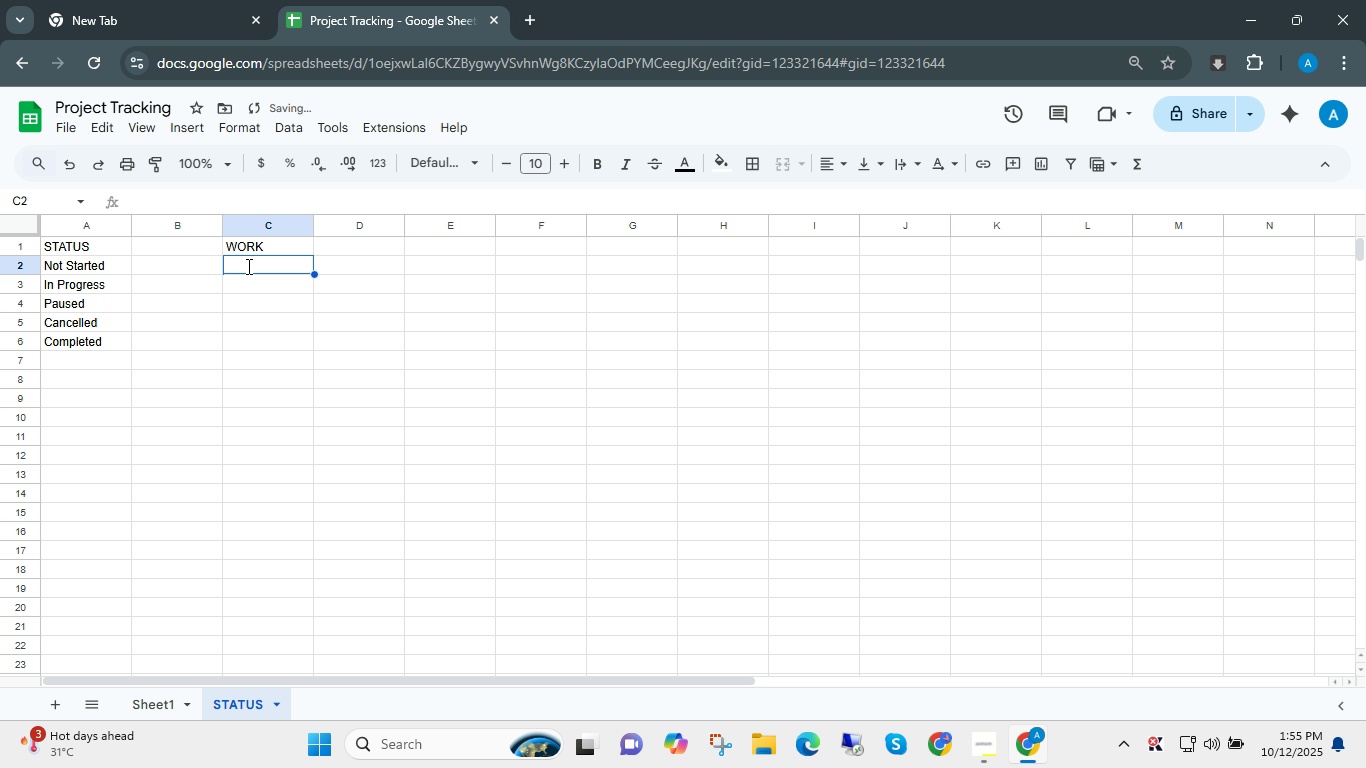 
type(Electrical Works)
 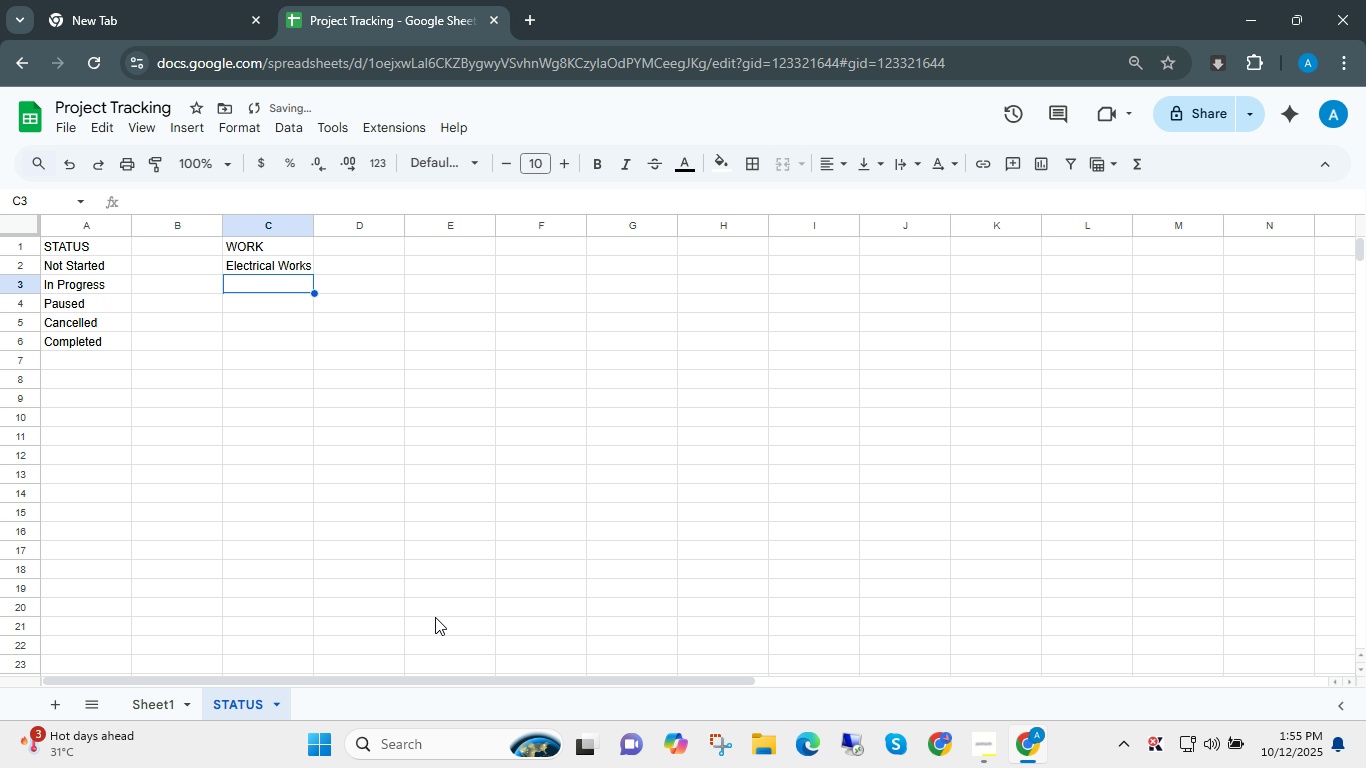 
key(Enter)
 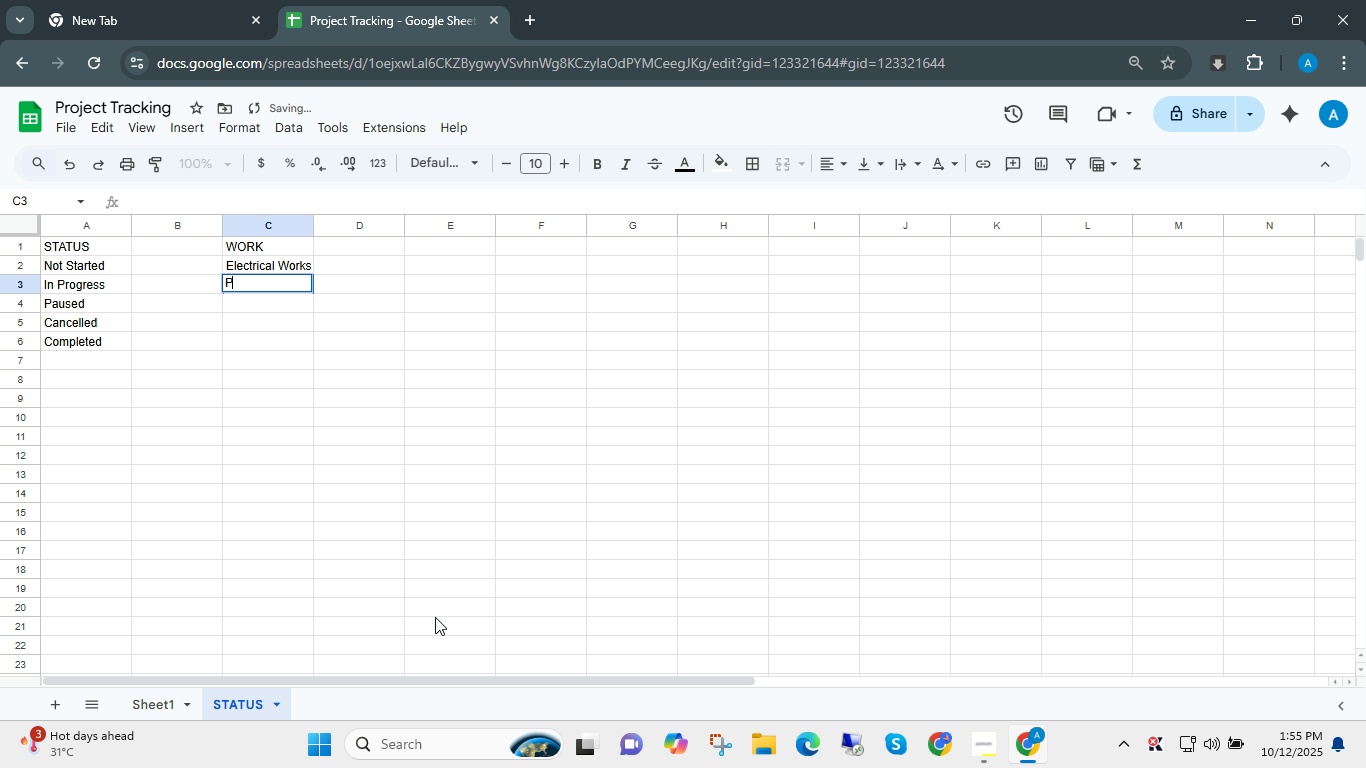 
type(Pulbing Works)
 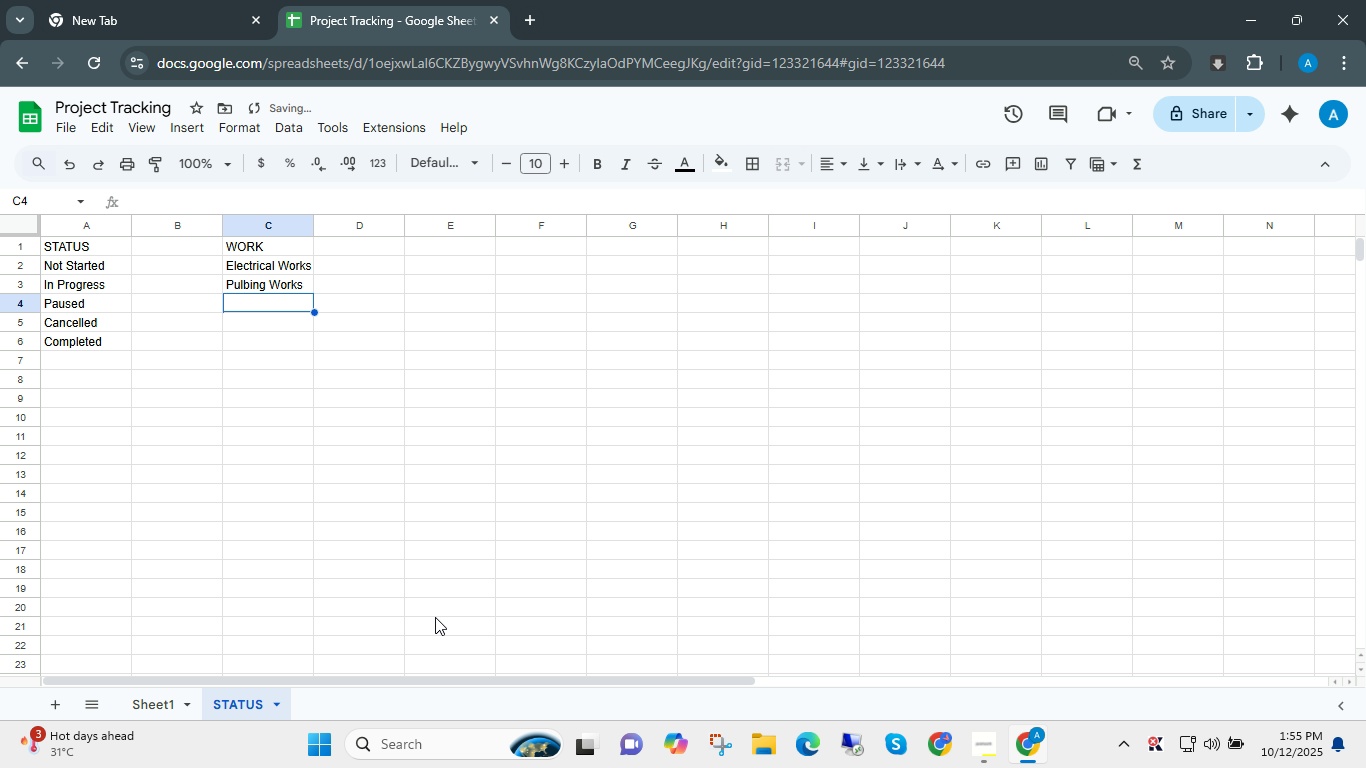 
key(Enter)
 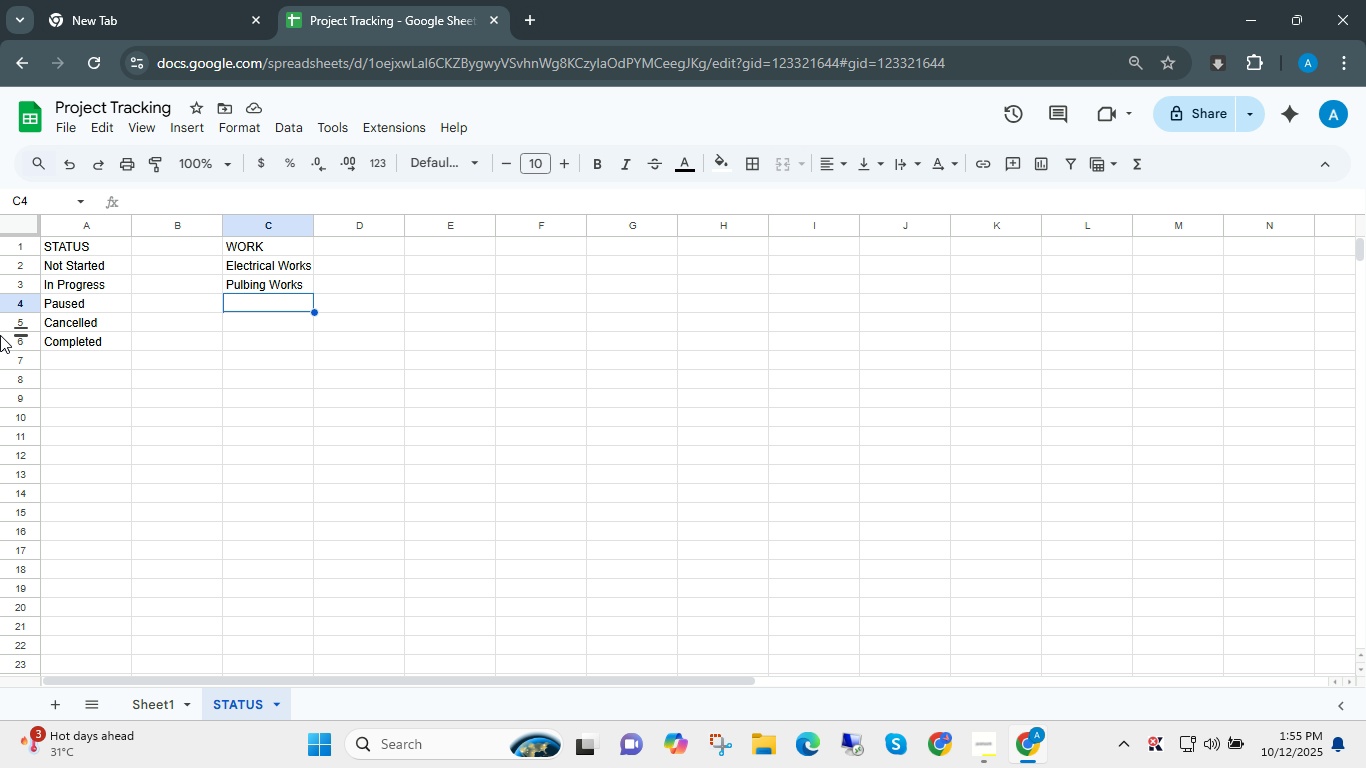 
wait(6.47)
 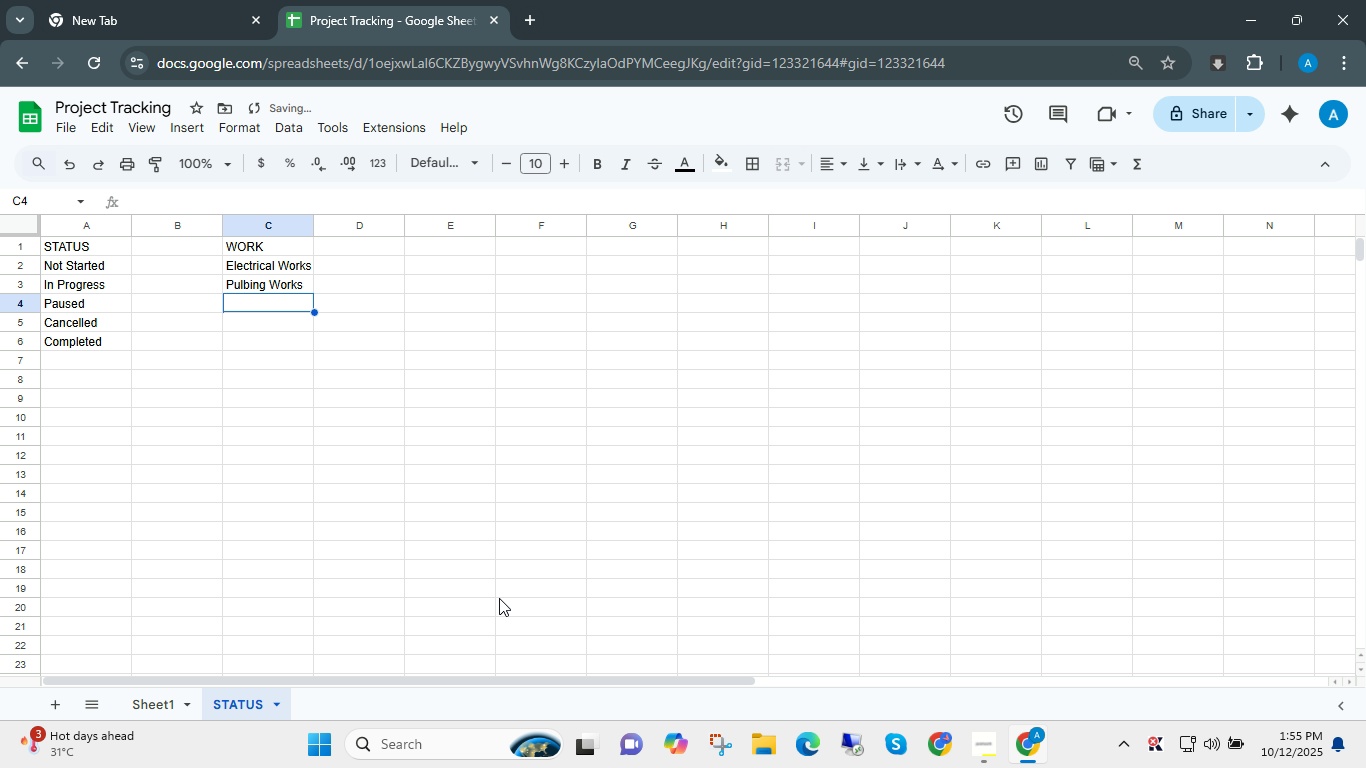 
key(ArrowUp)
 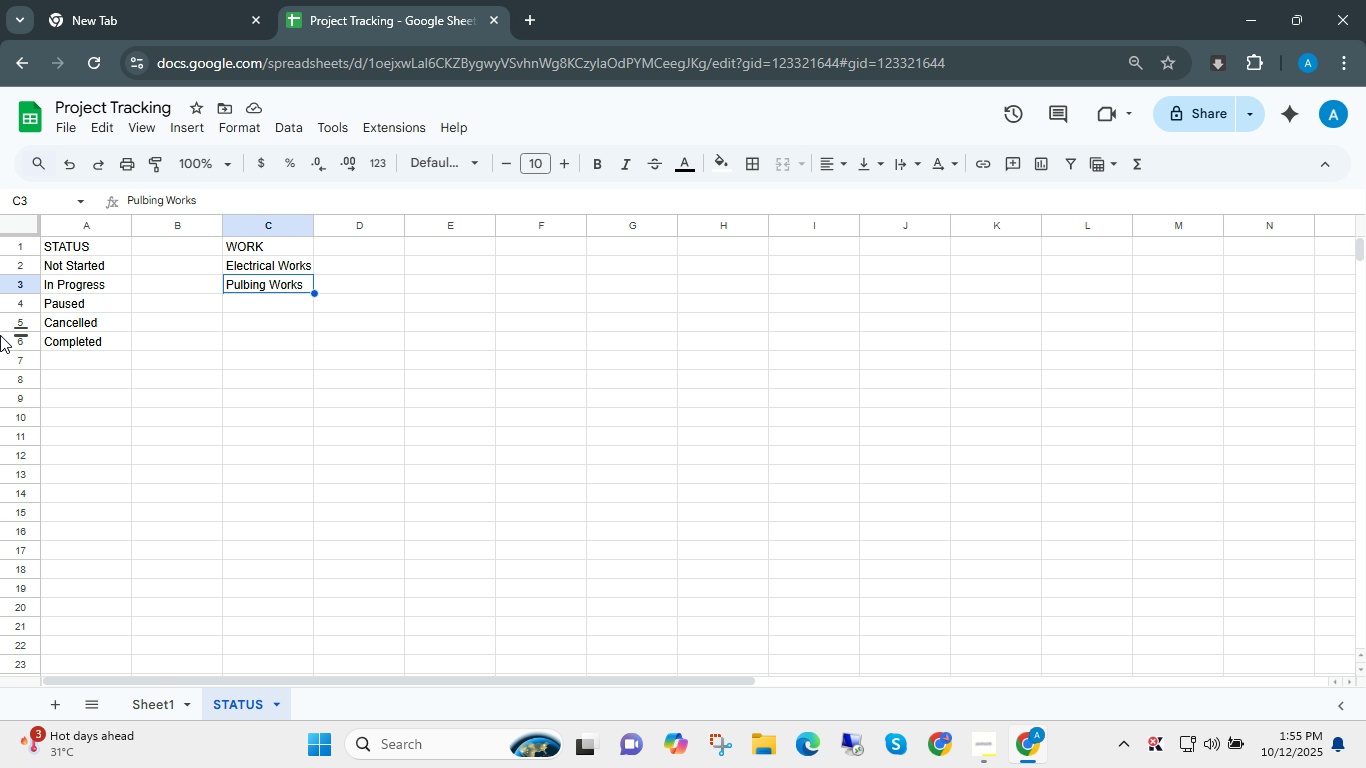 
type(Plumbing Works)
 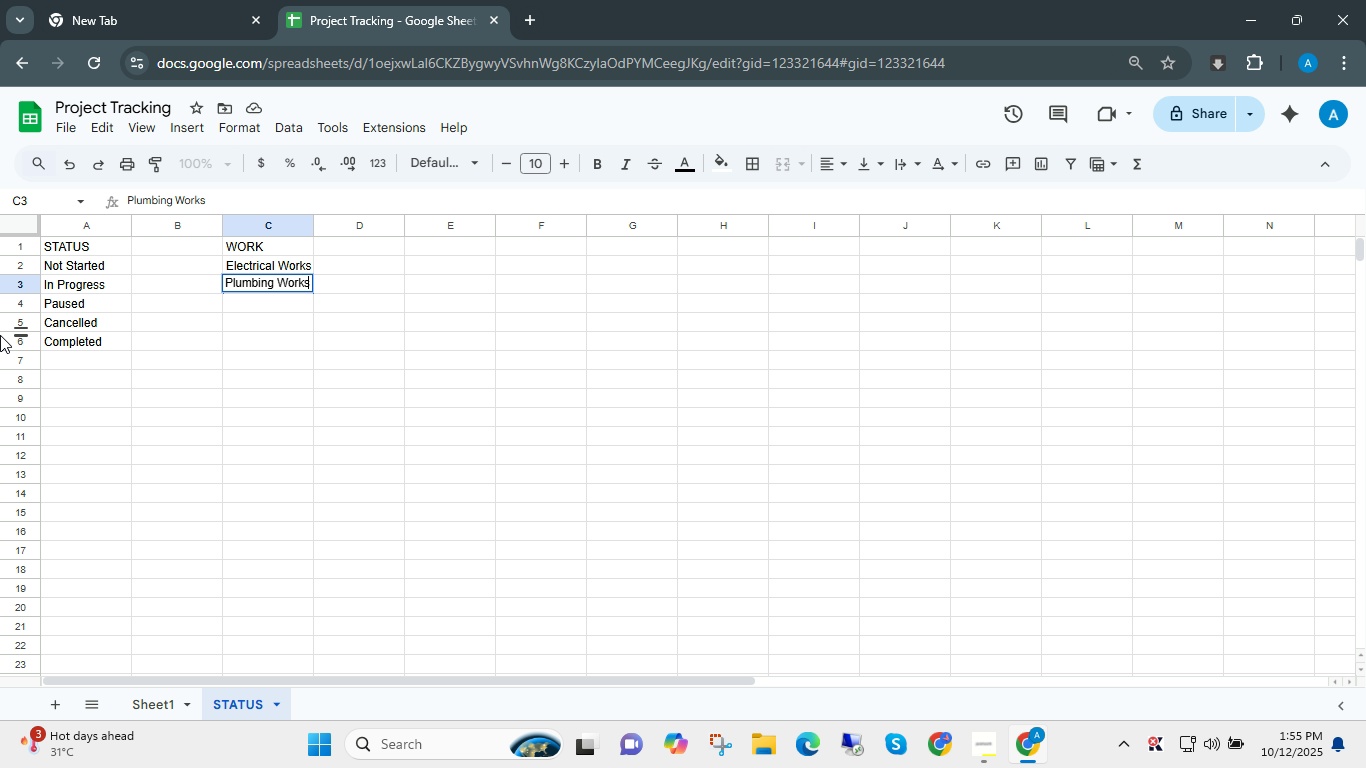 
key(Enter)
 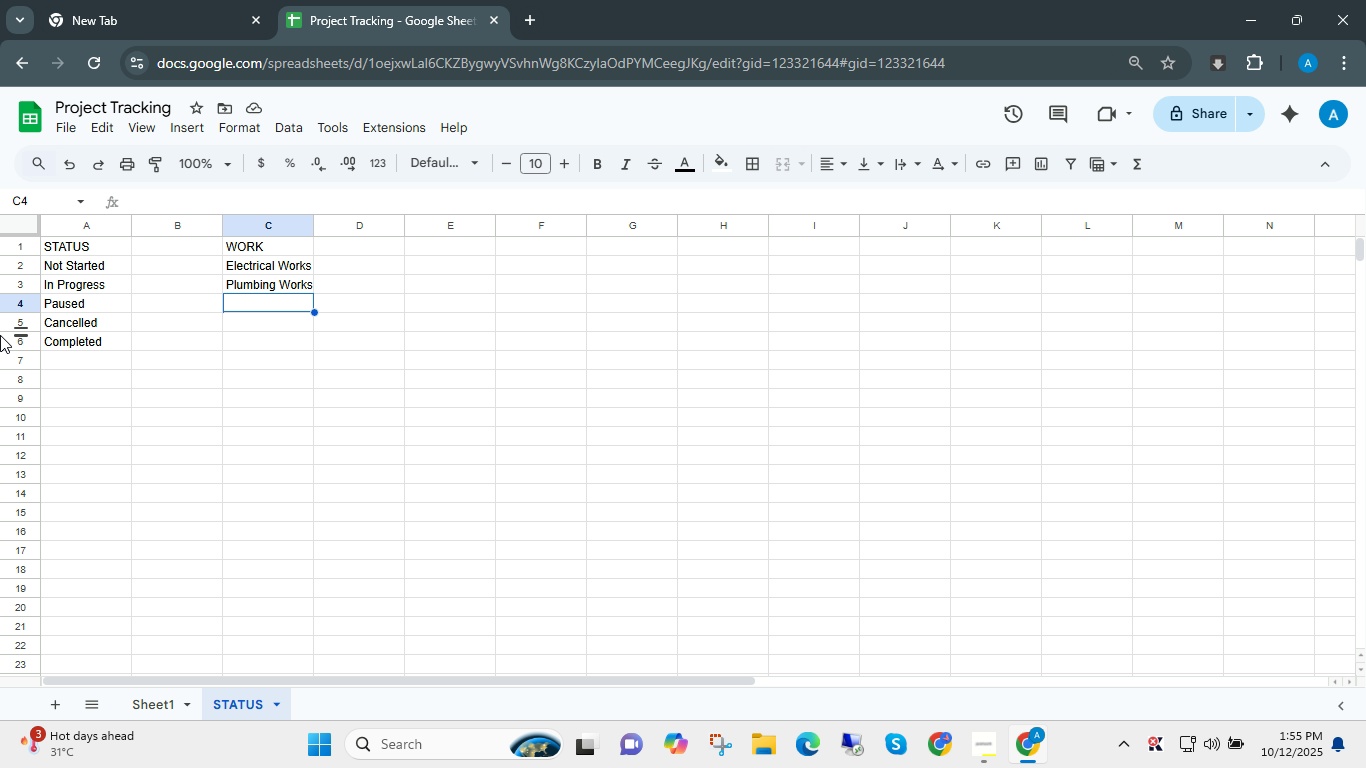 
wait(6.56)
 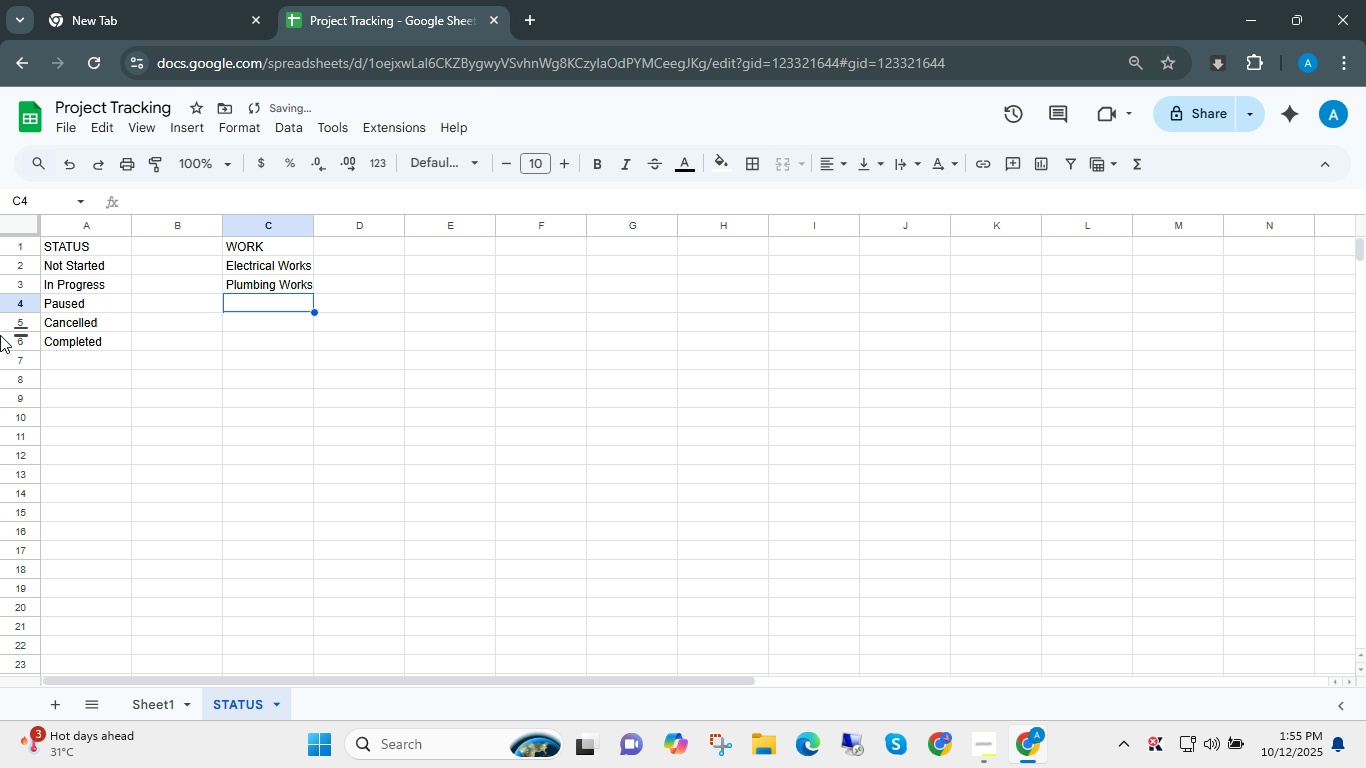 
type(Mechanical)
 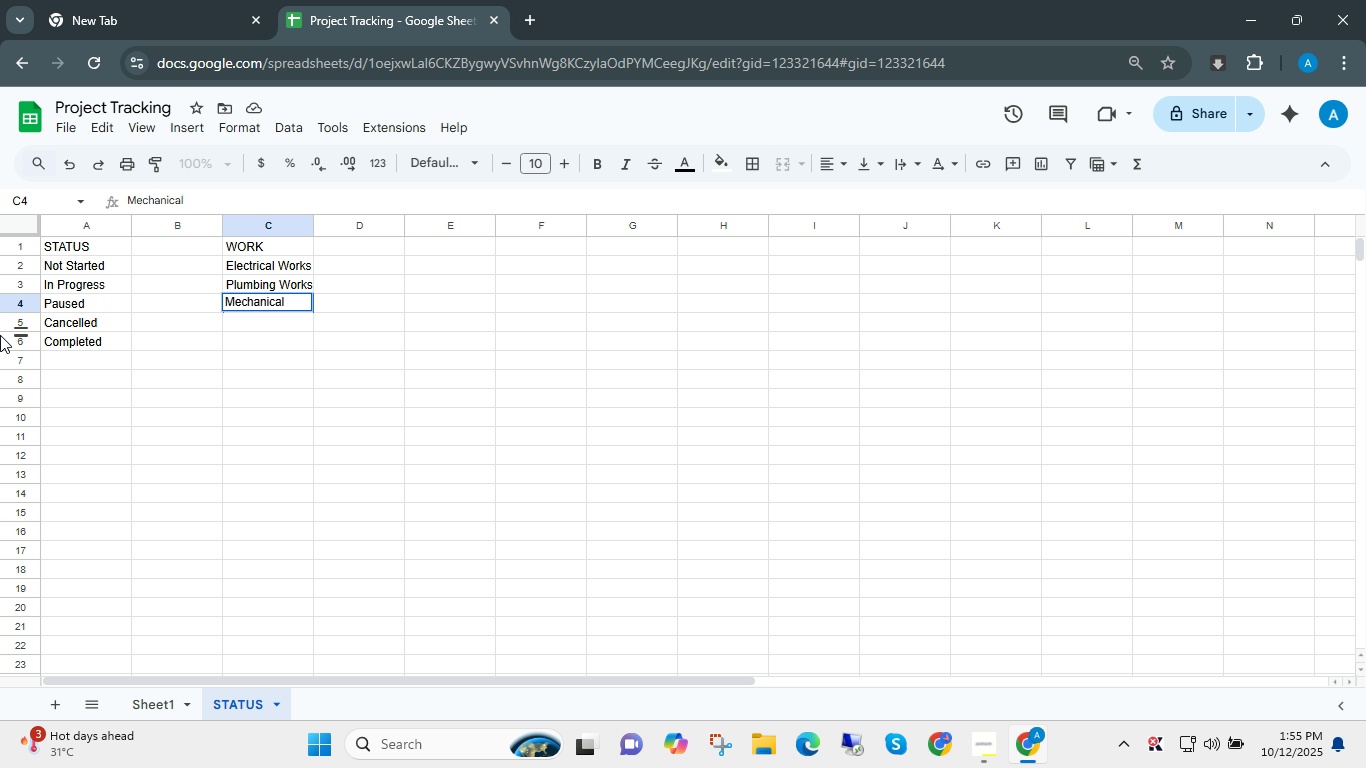 
key(Enter)
 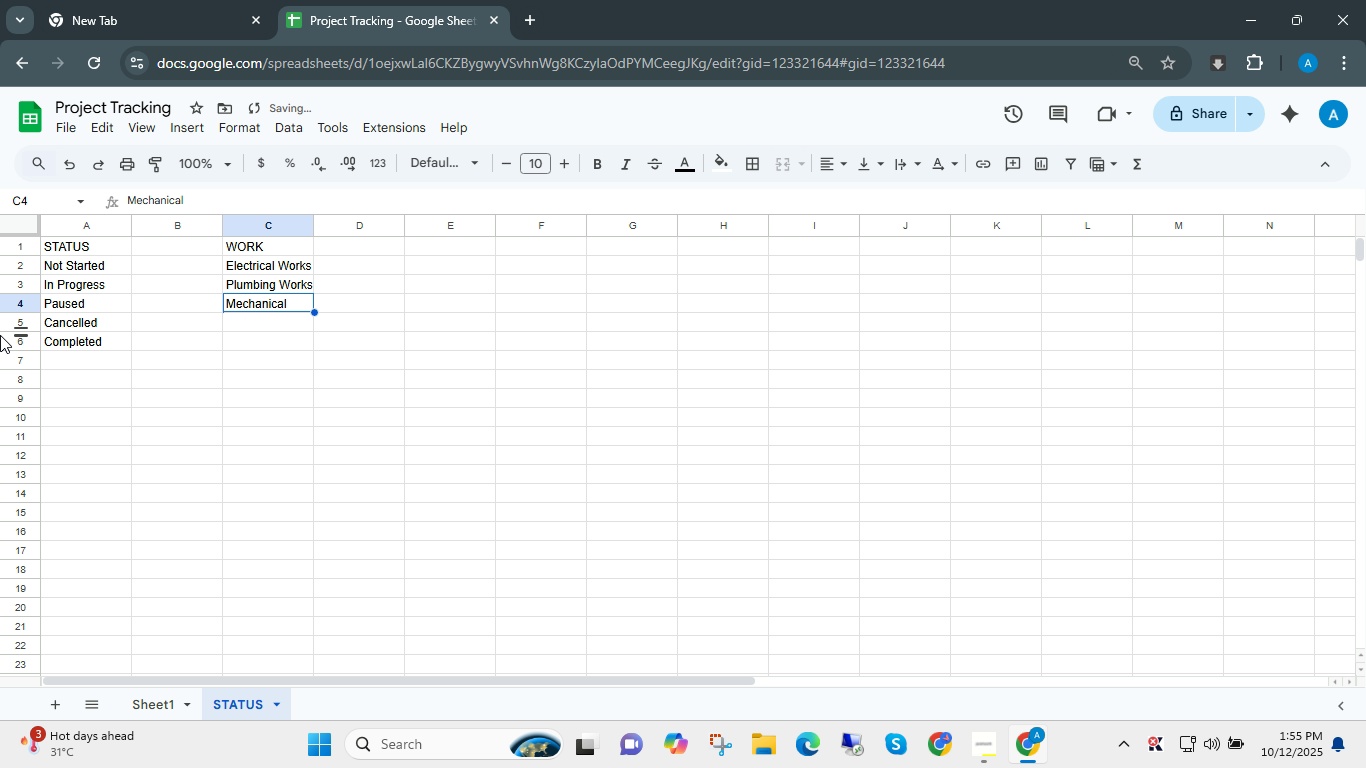 
key(ArrowUp)
 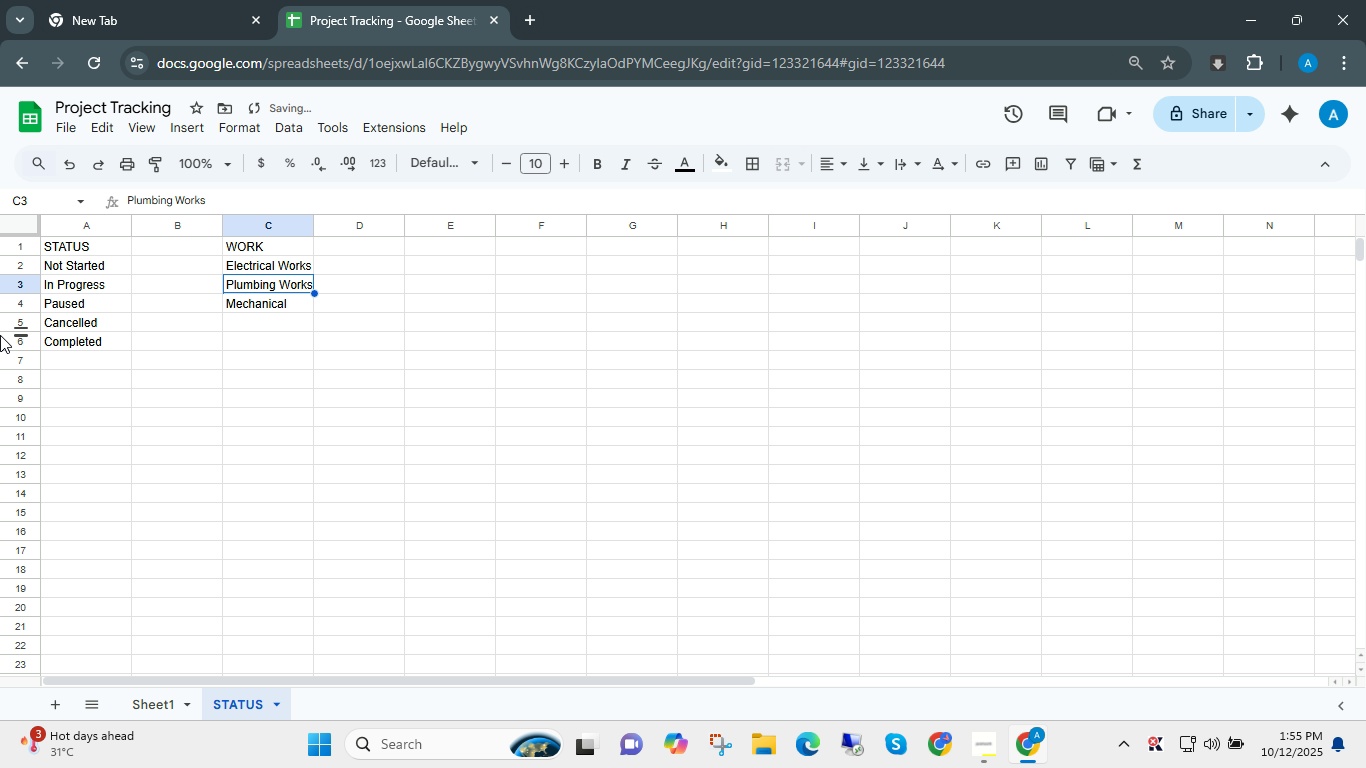 
key(ArrowUp)
 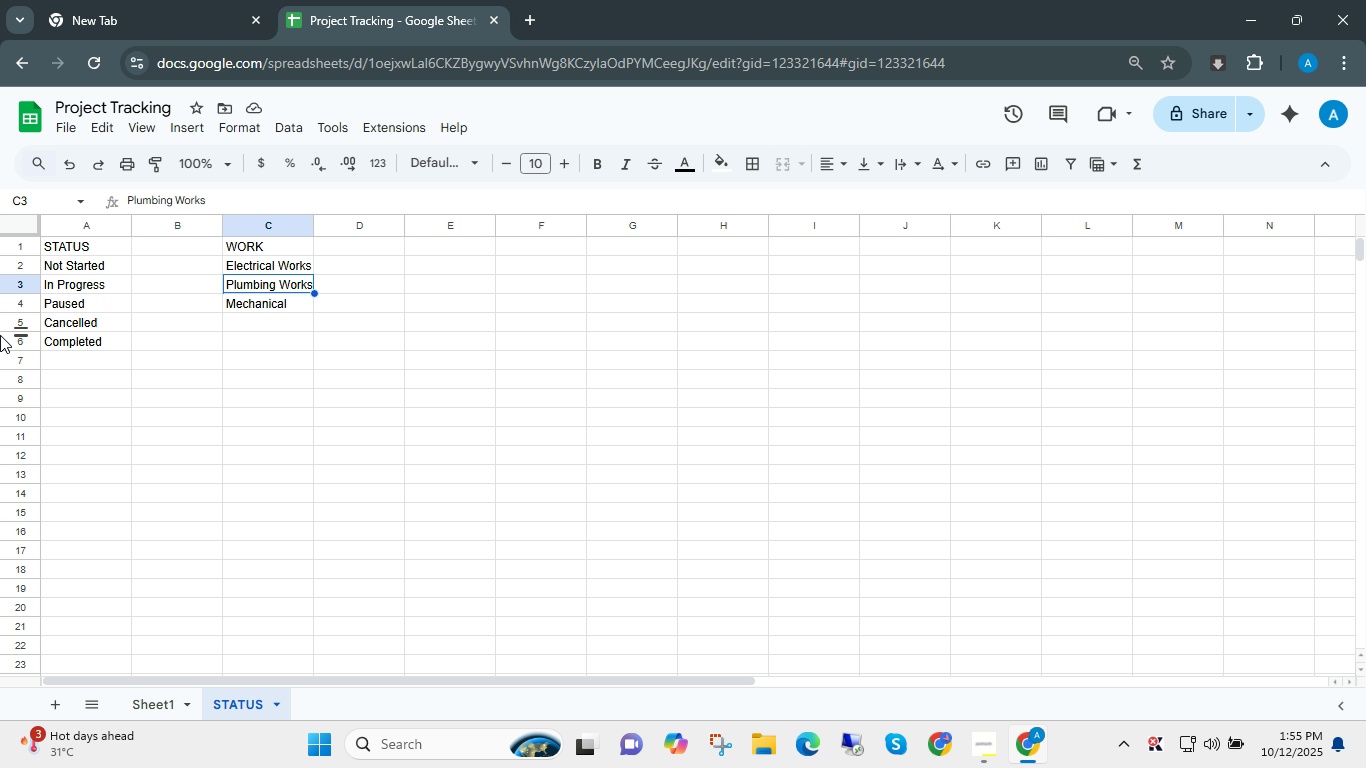 
wait(15.46)
 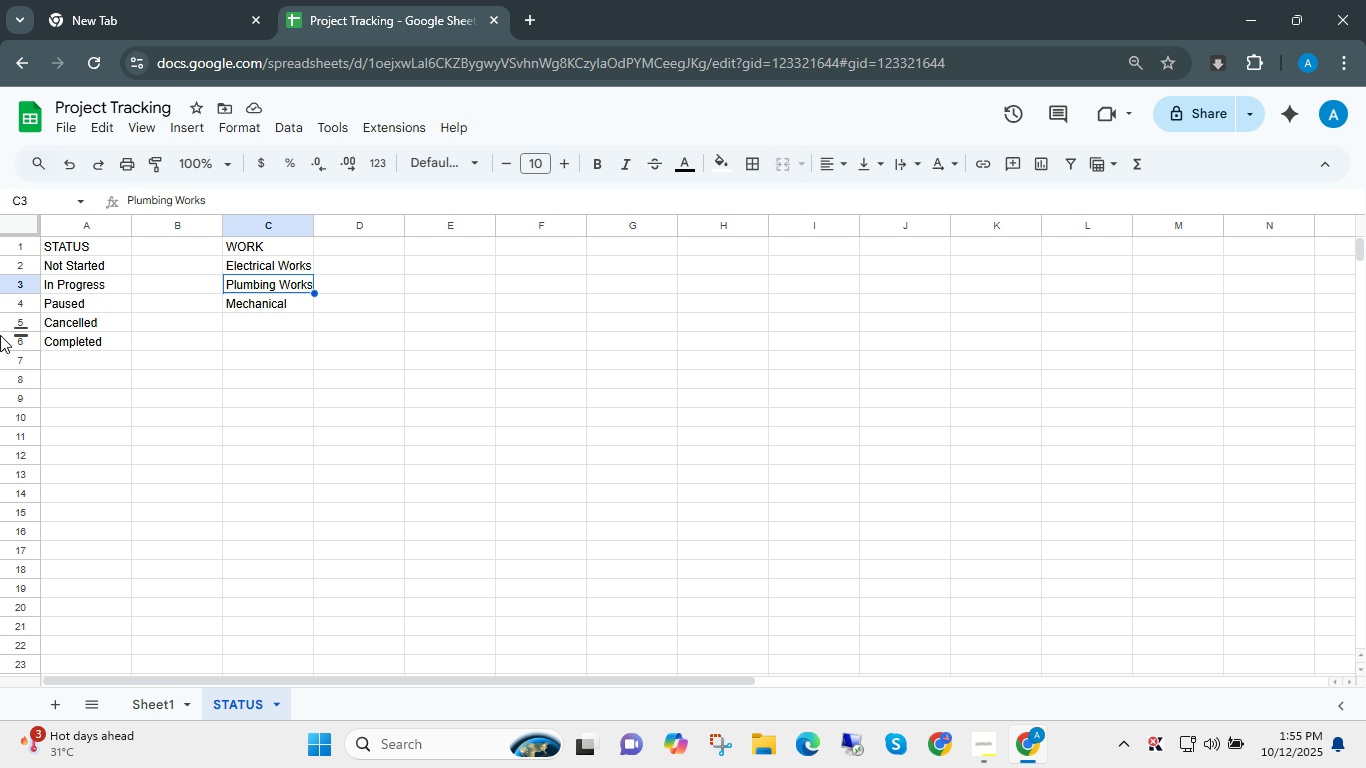 
key(ArrowUp)
 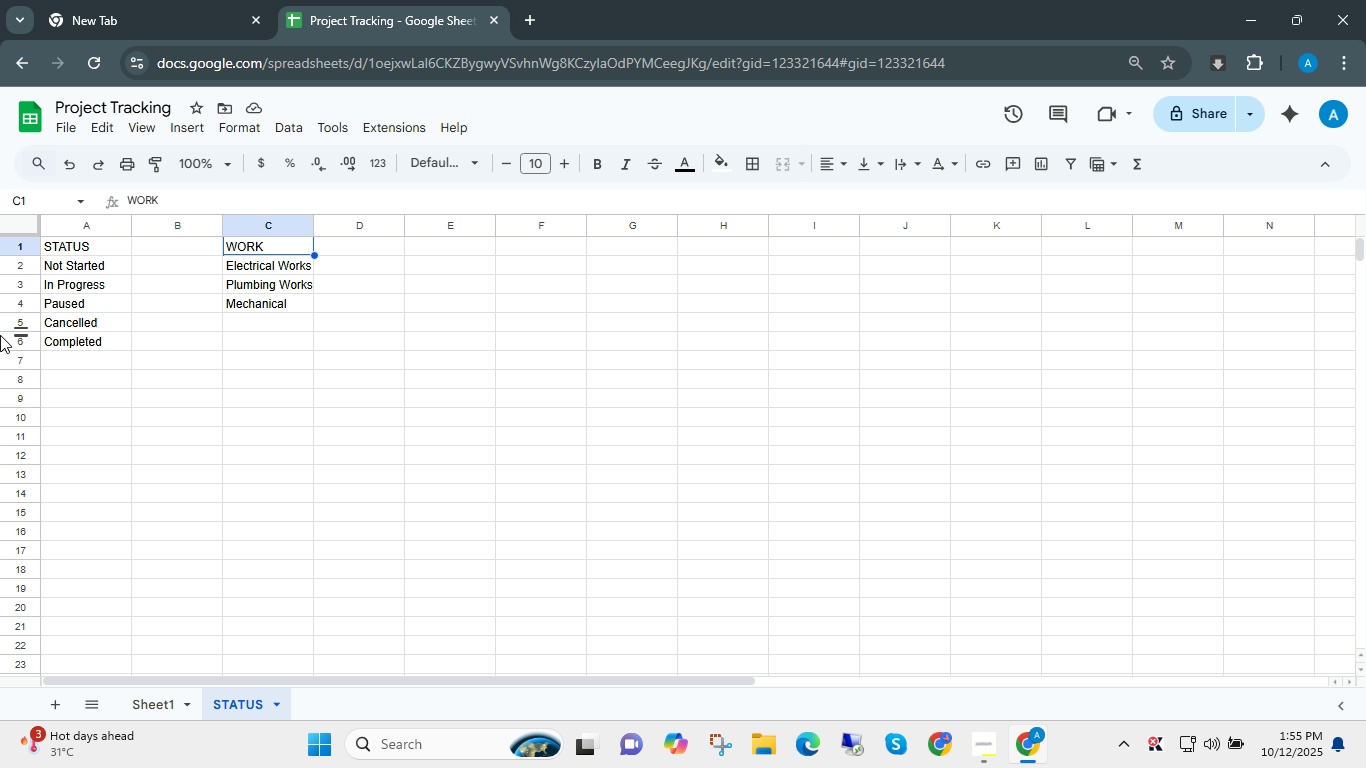 
key(ArrowUp)
 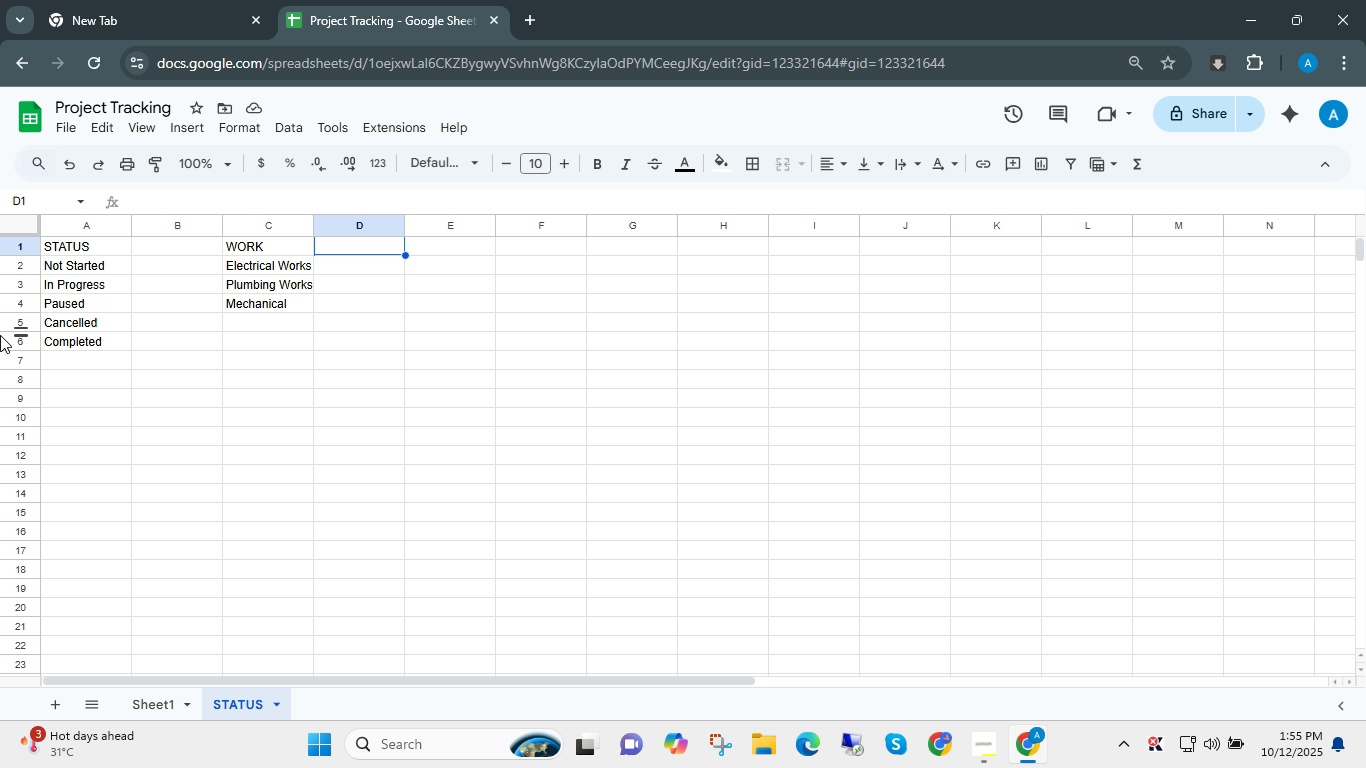 
key(ArrowRight)
 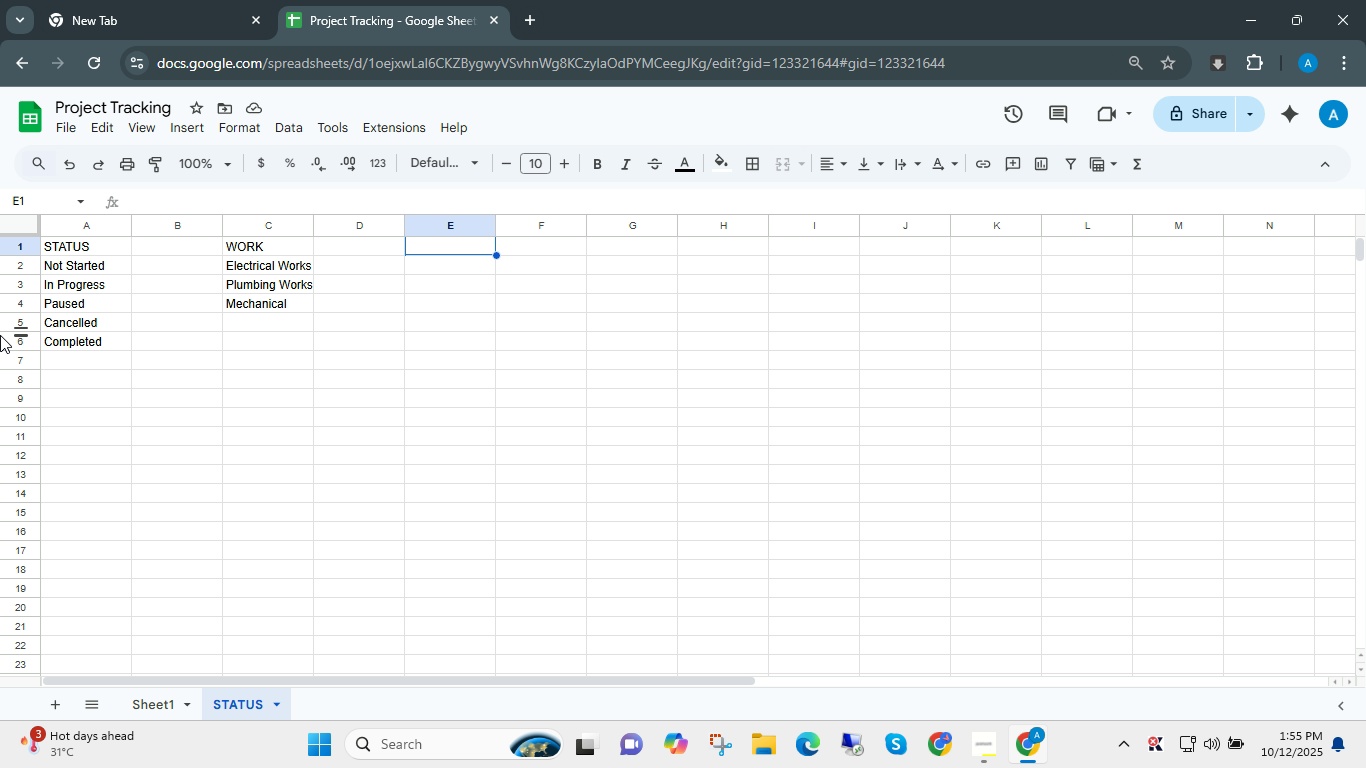 
key(ArrowRight)
 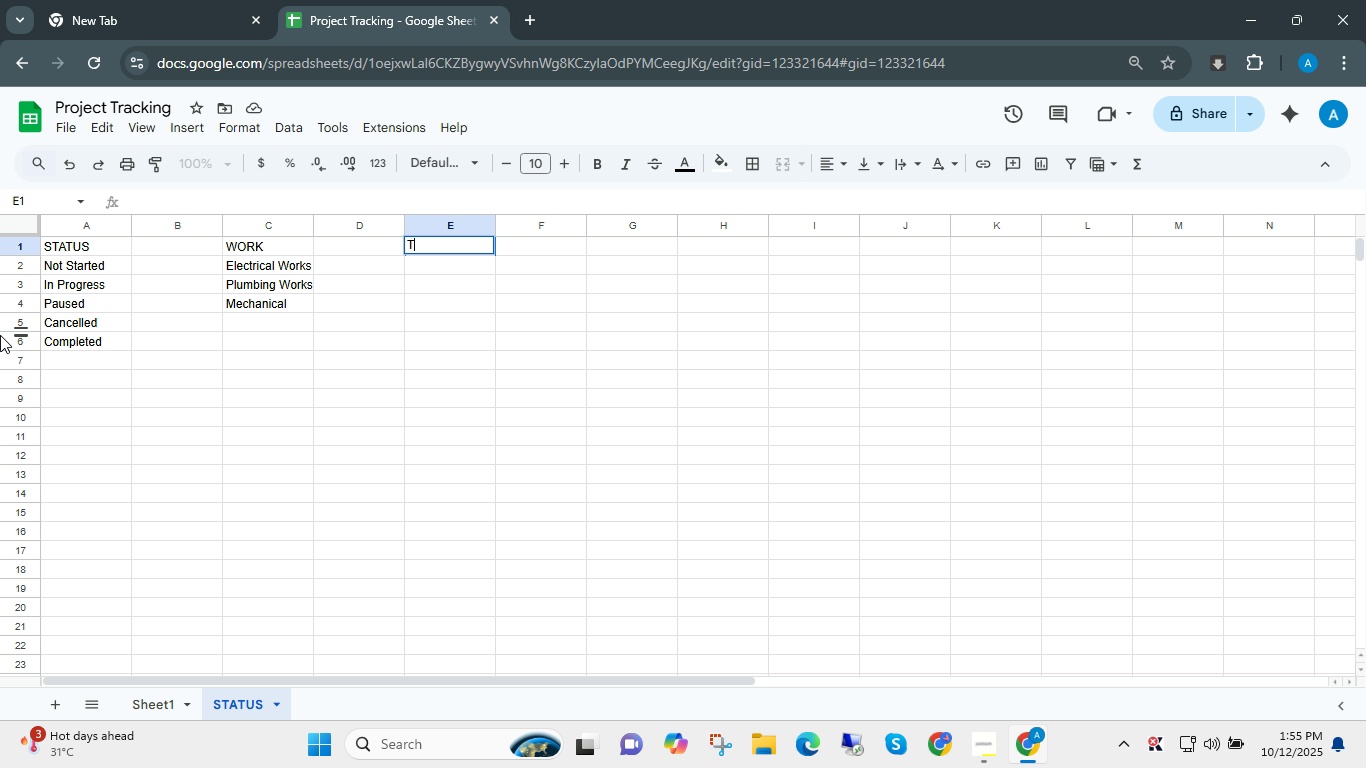 
key(Shift+T)
 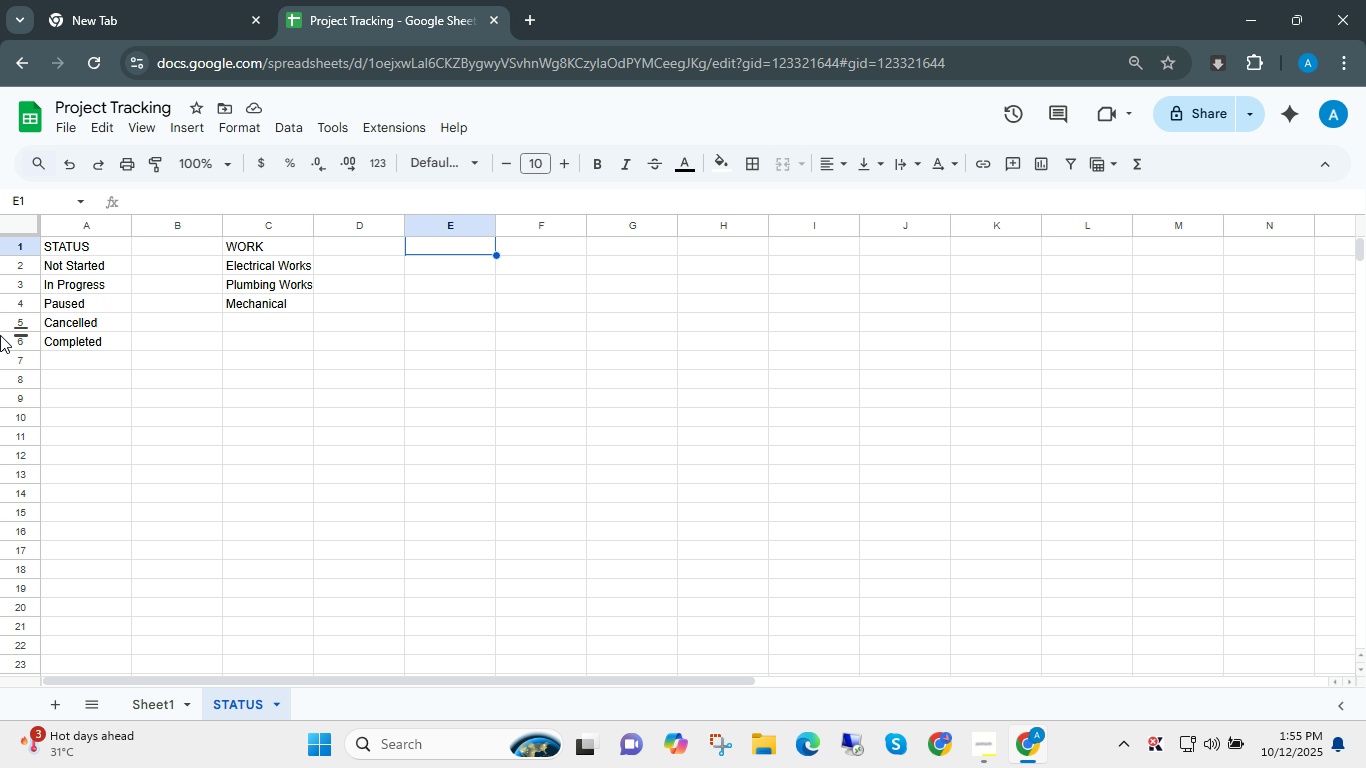 
key(Escape)
 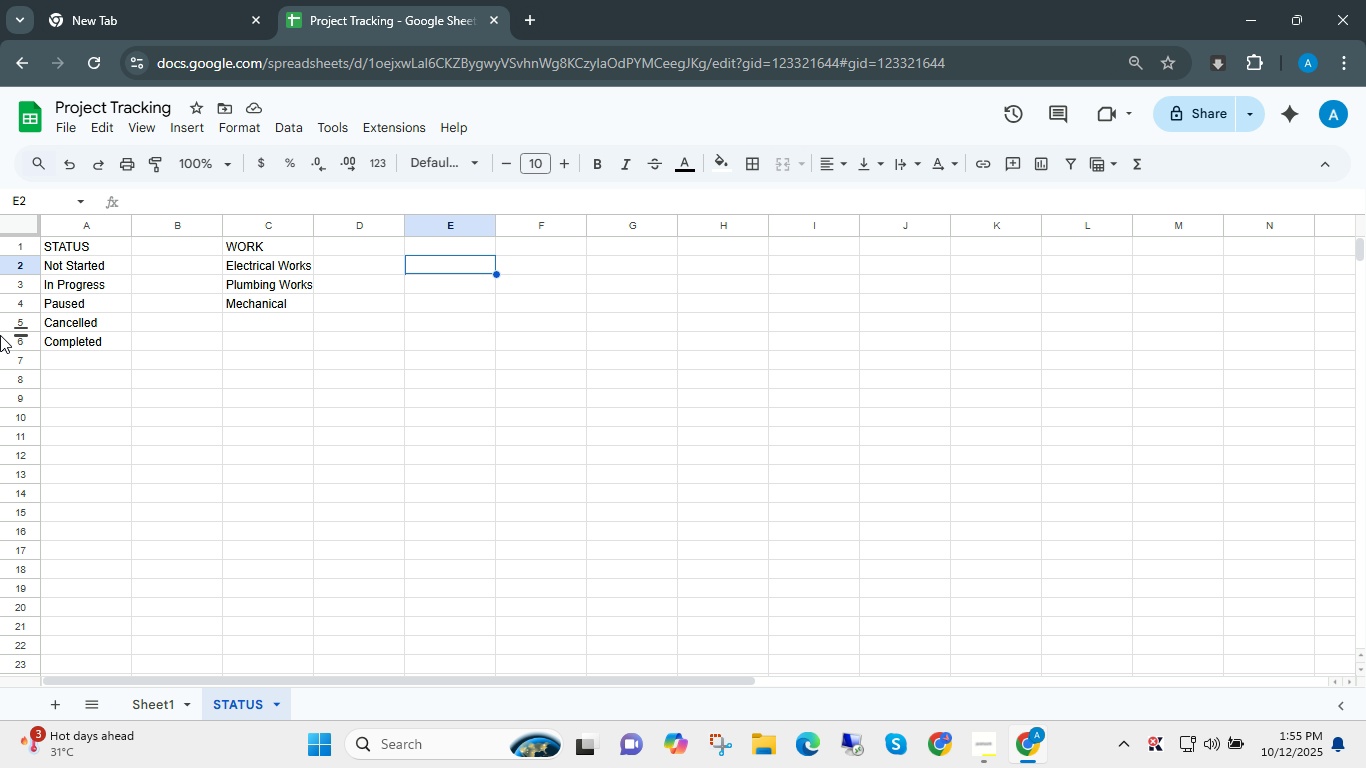 
key(ArrowDown)
 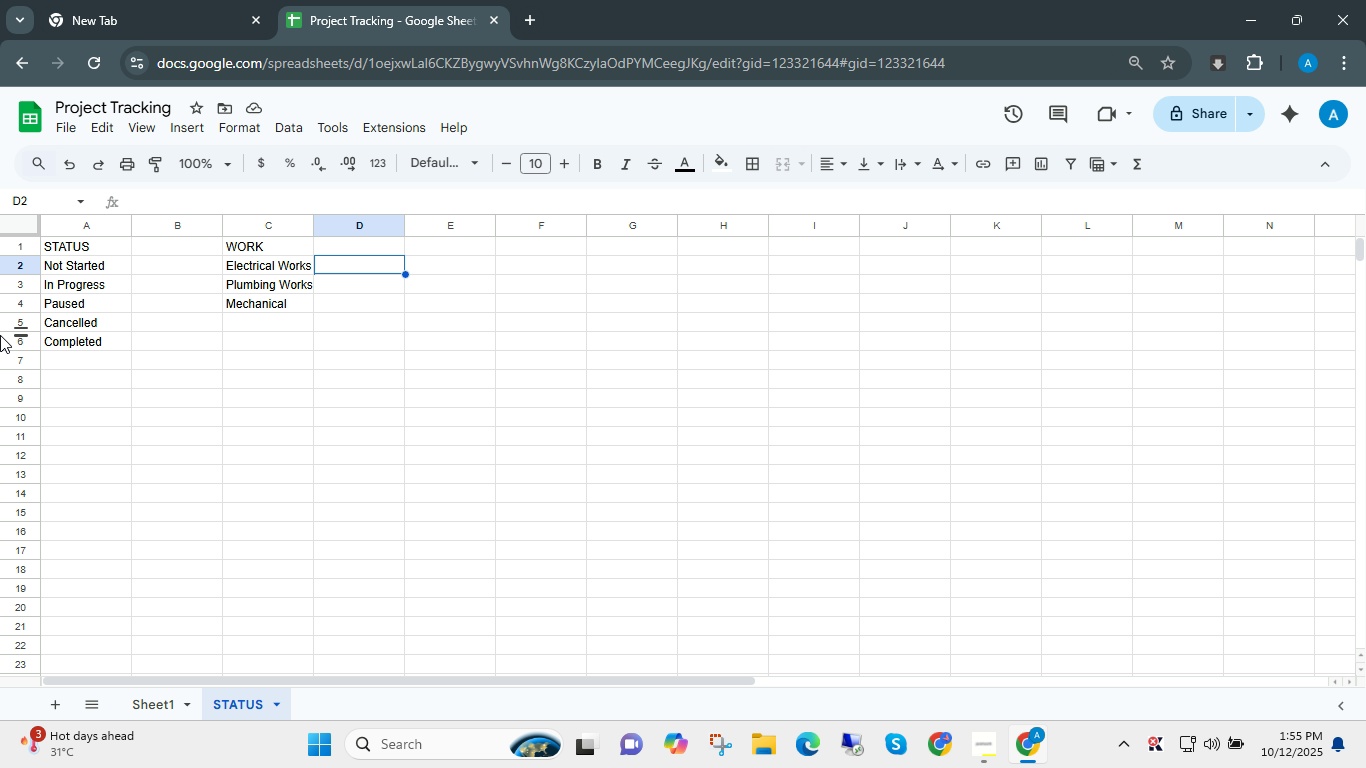 
key(ArrowLeft)
 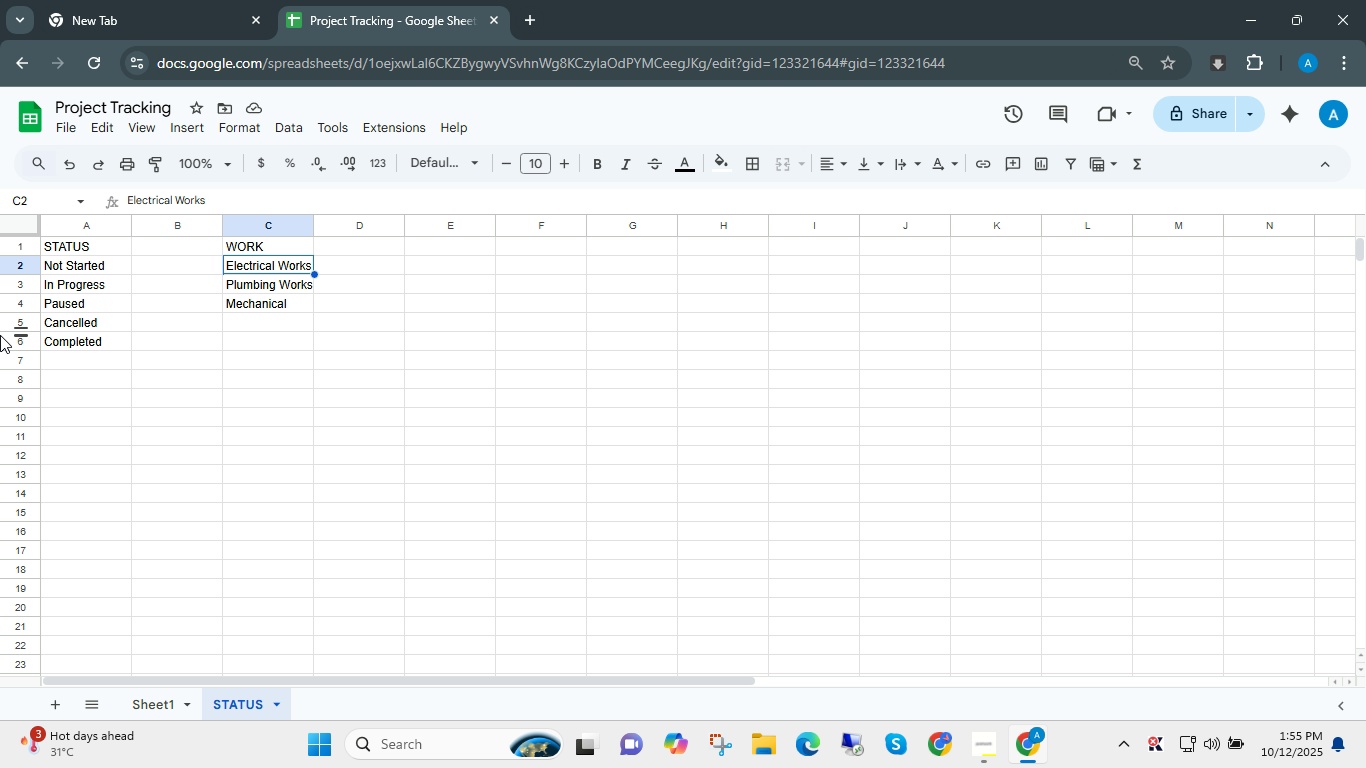 
key(ArrowLeft)
 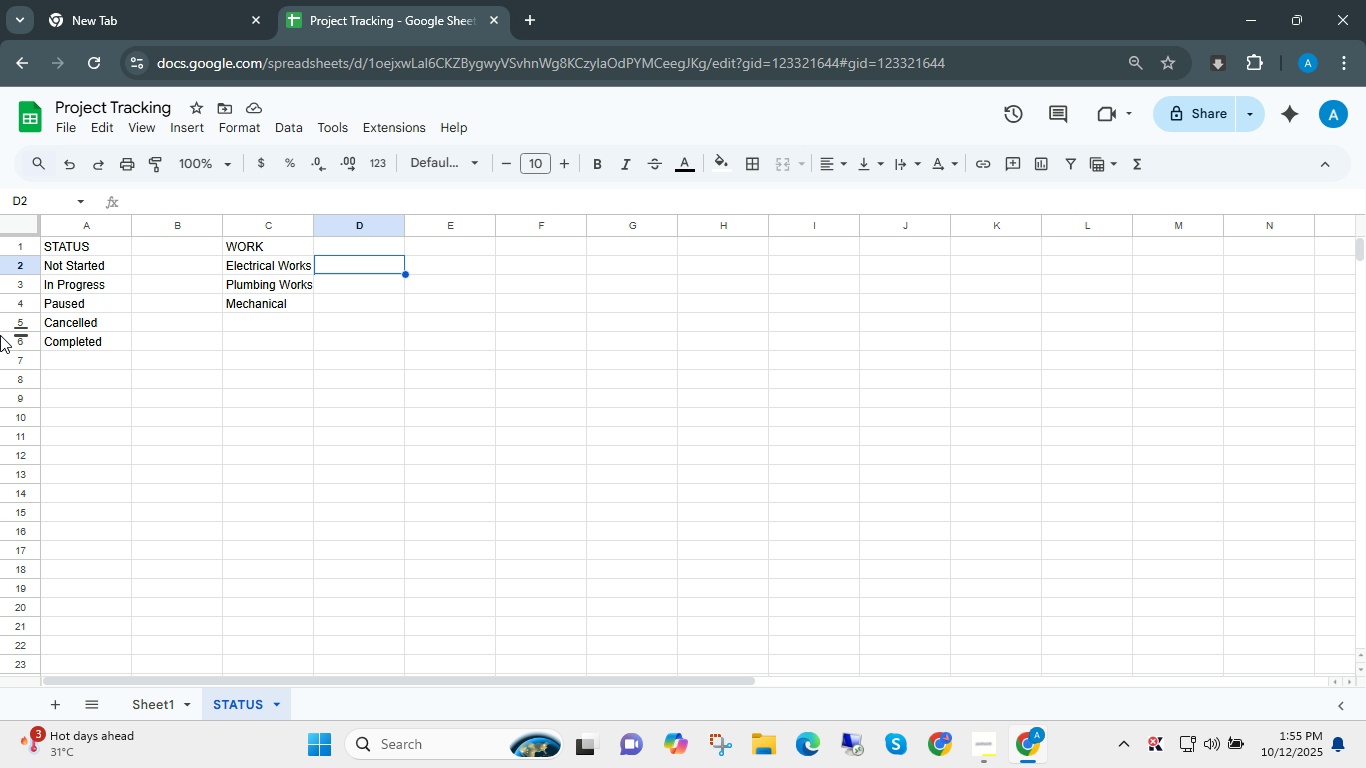 
key(ArrowRight)
 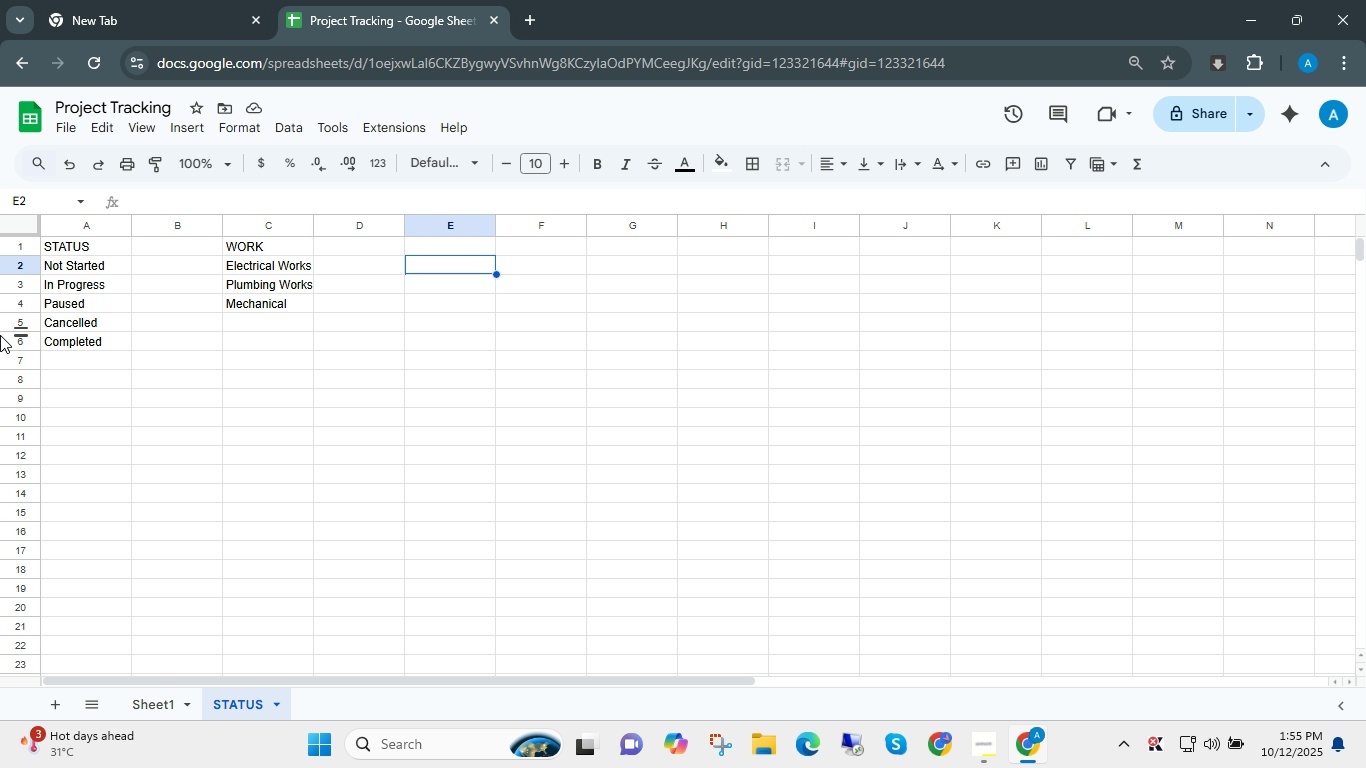 
key(ArrowRight)
 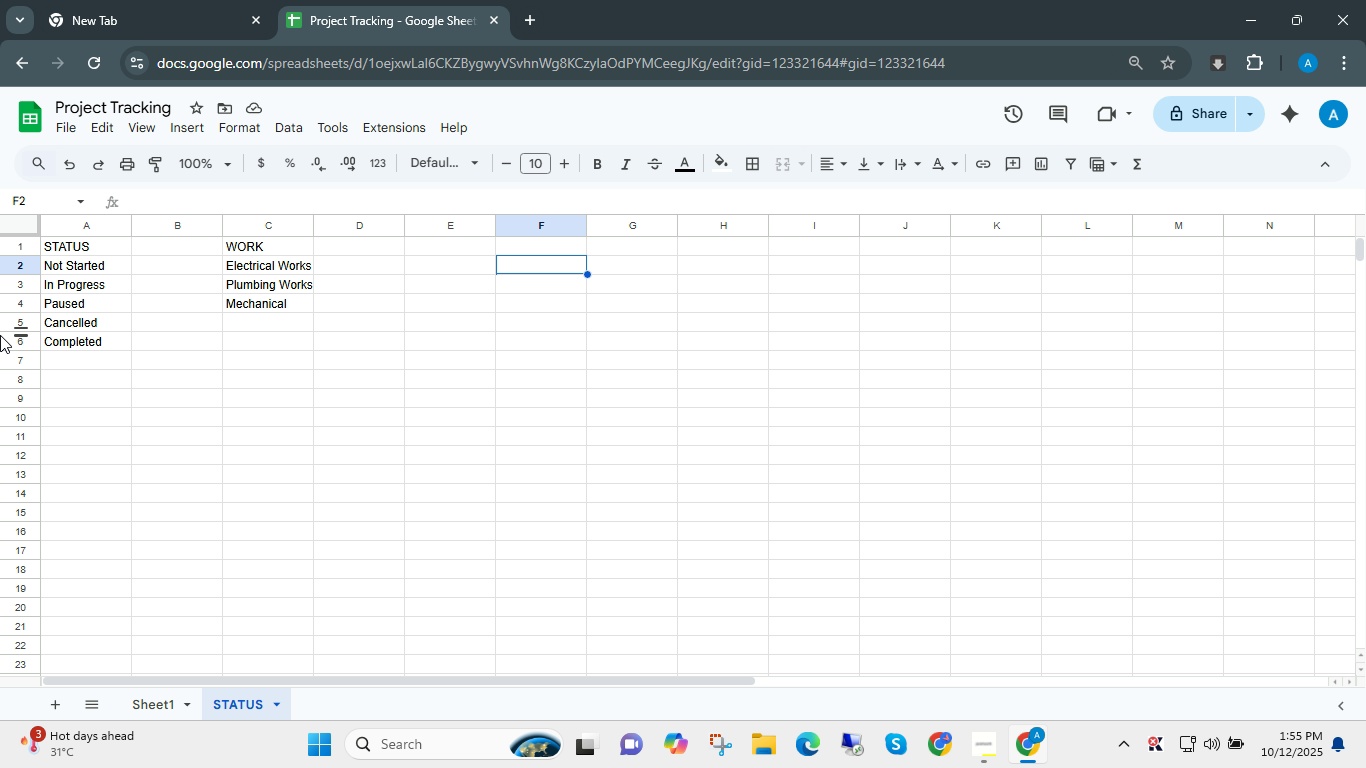 
key(ArrowRight)
 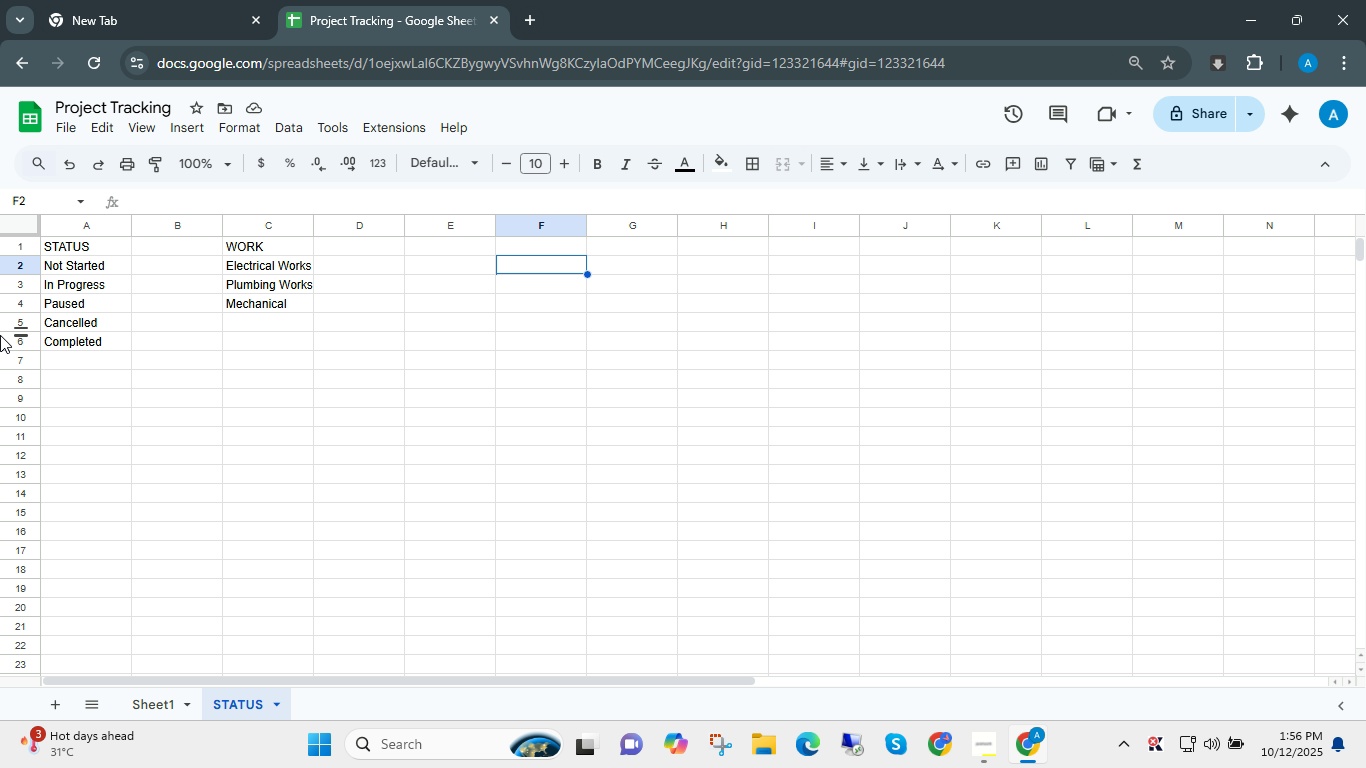 
wait(11.6)
 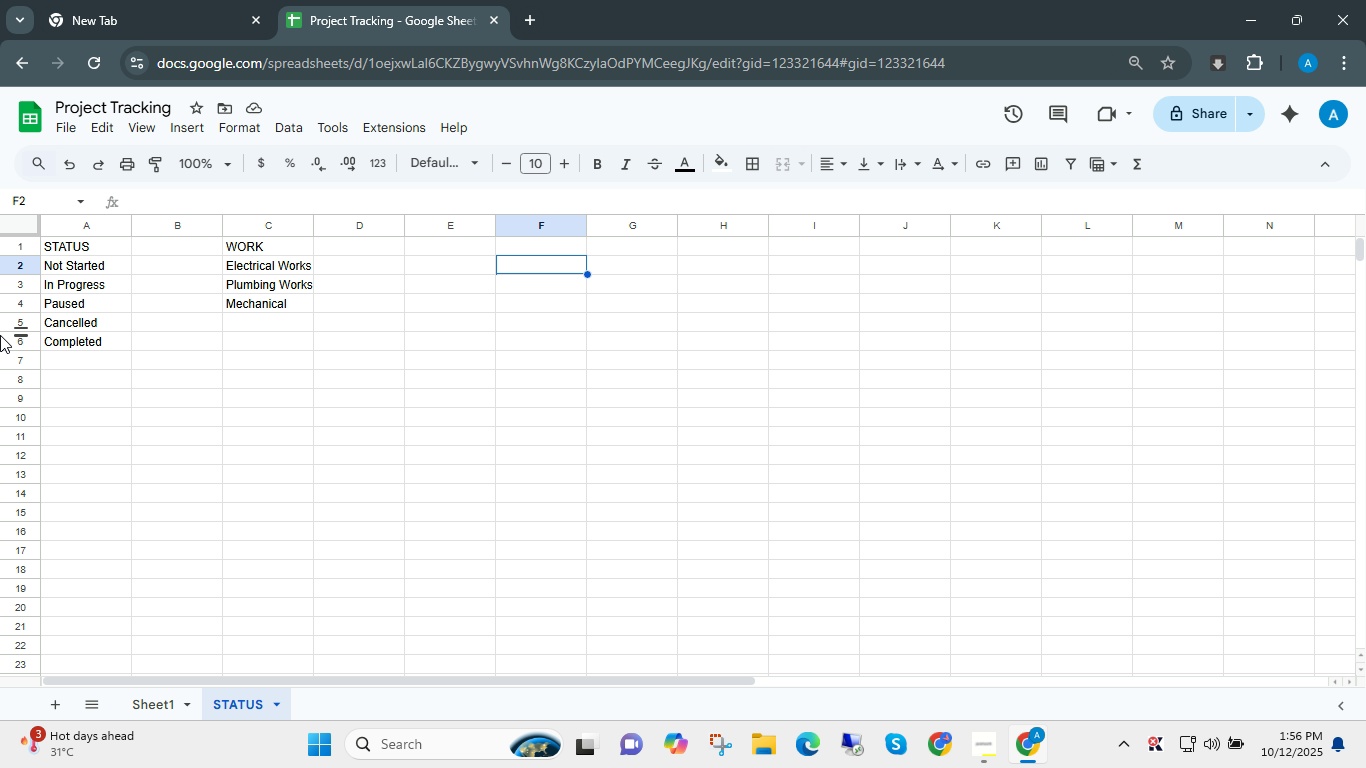 
key(ArrowUp)
 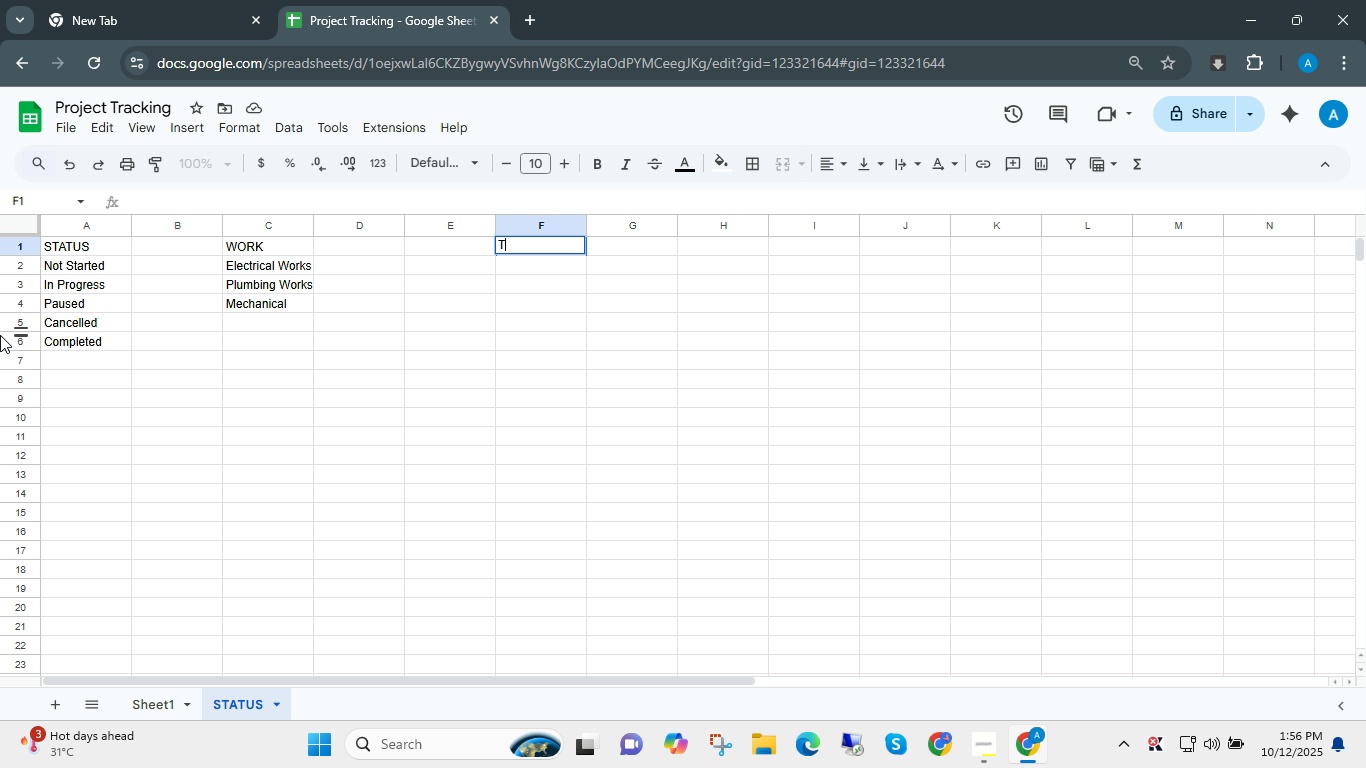 
type(TASK)
 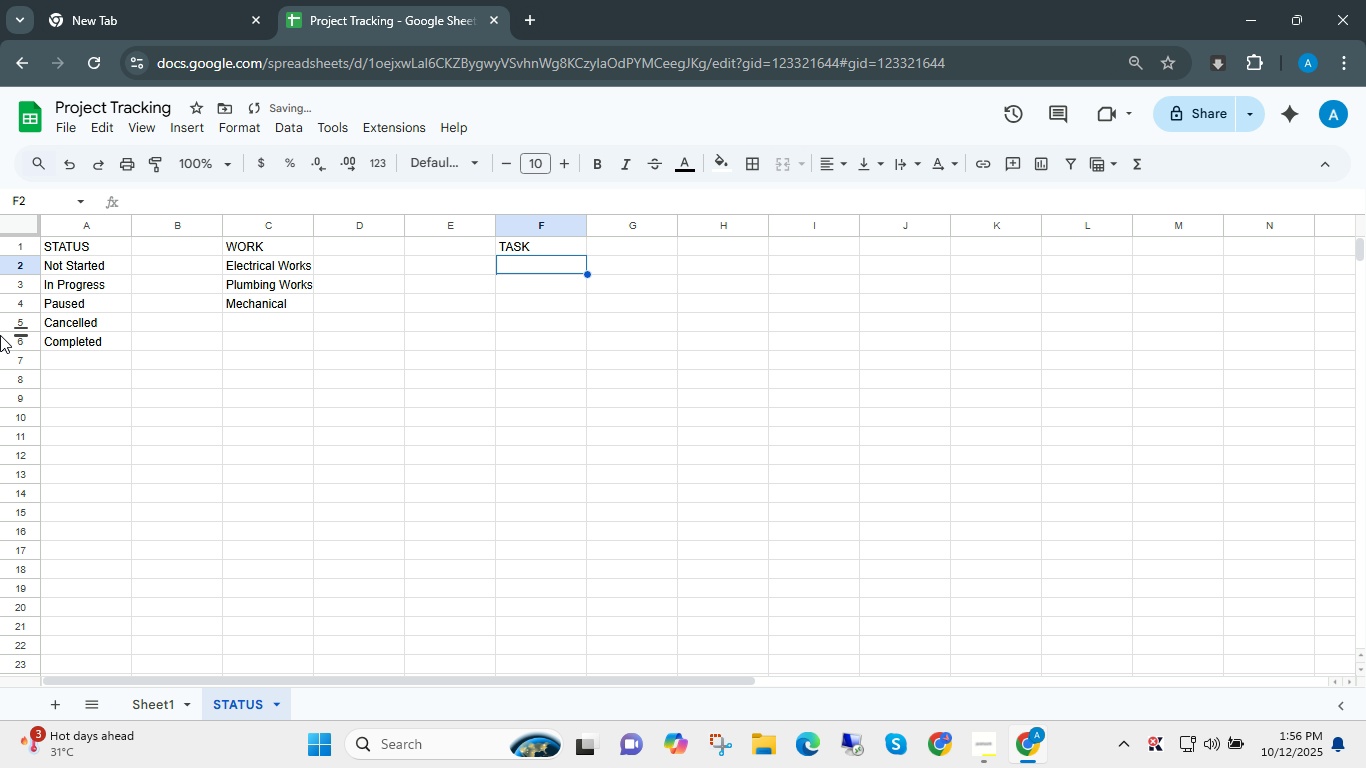 
 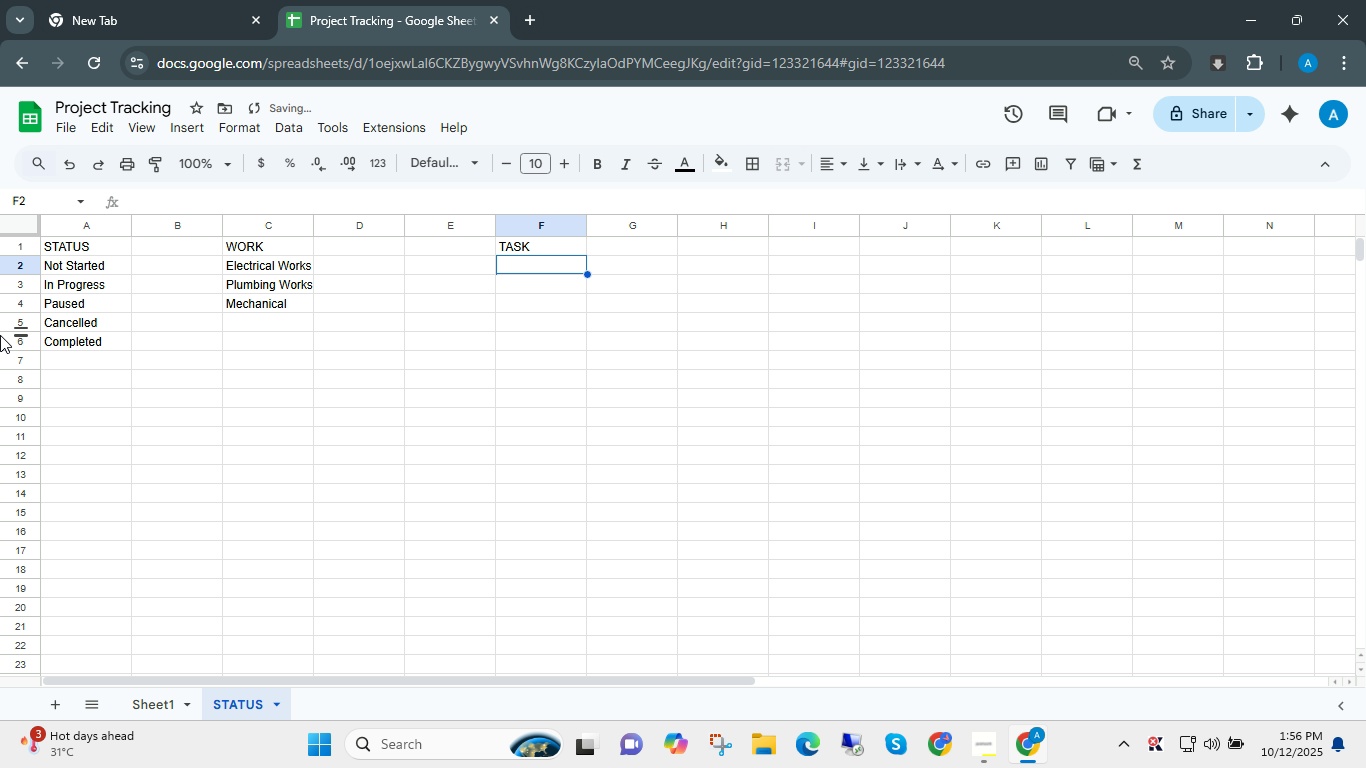 
key(Enter)
 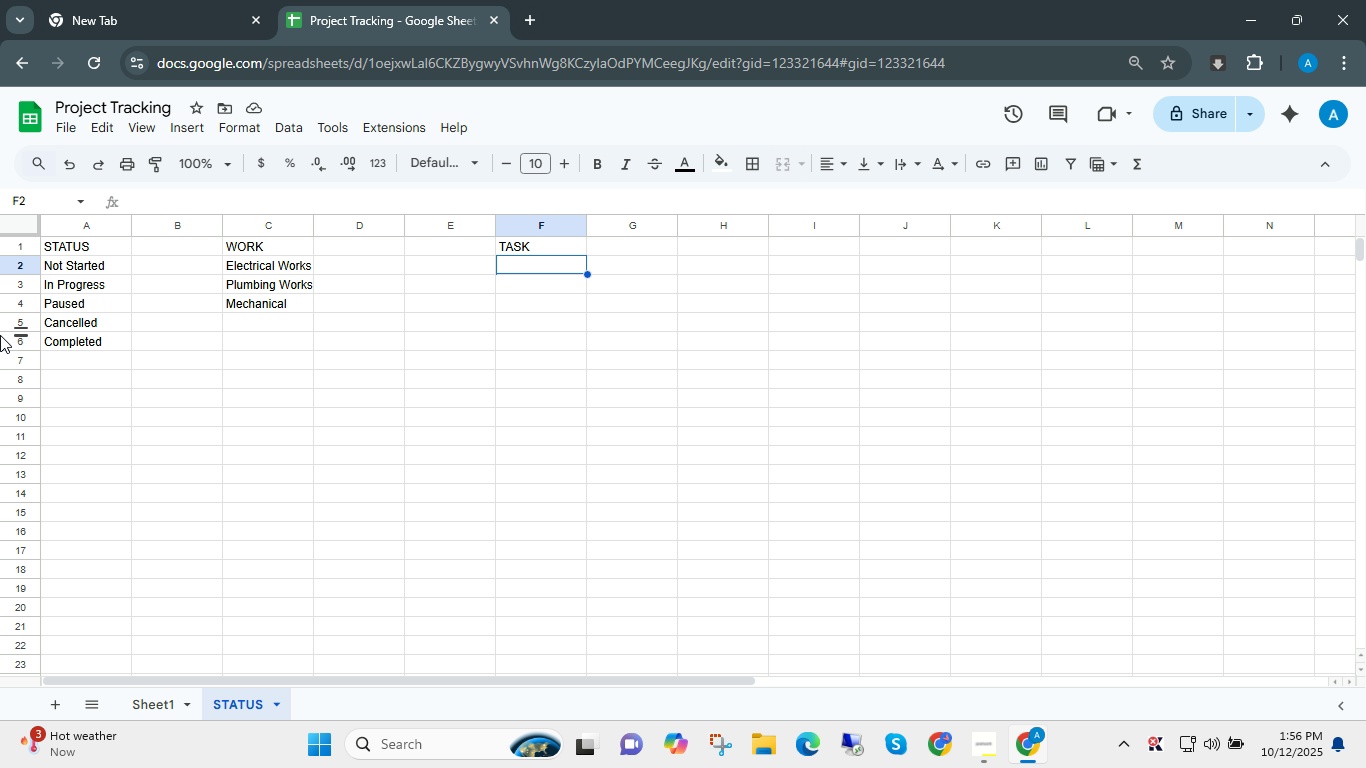 
wait(23.41)
 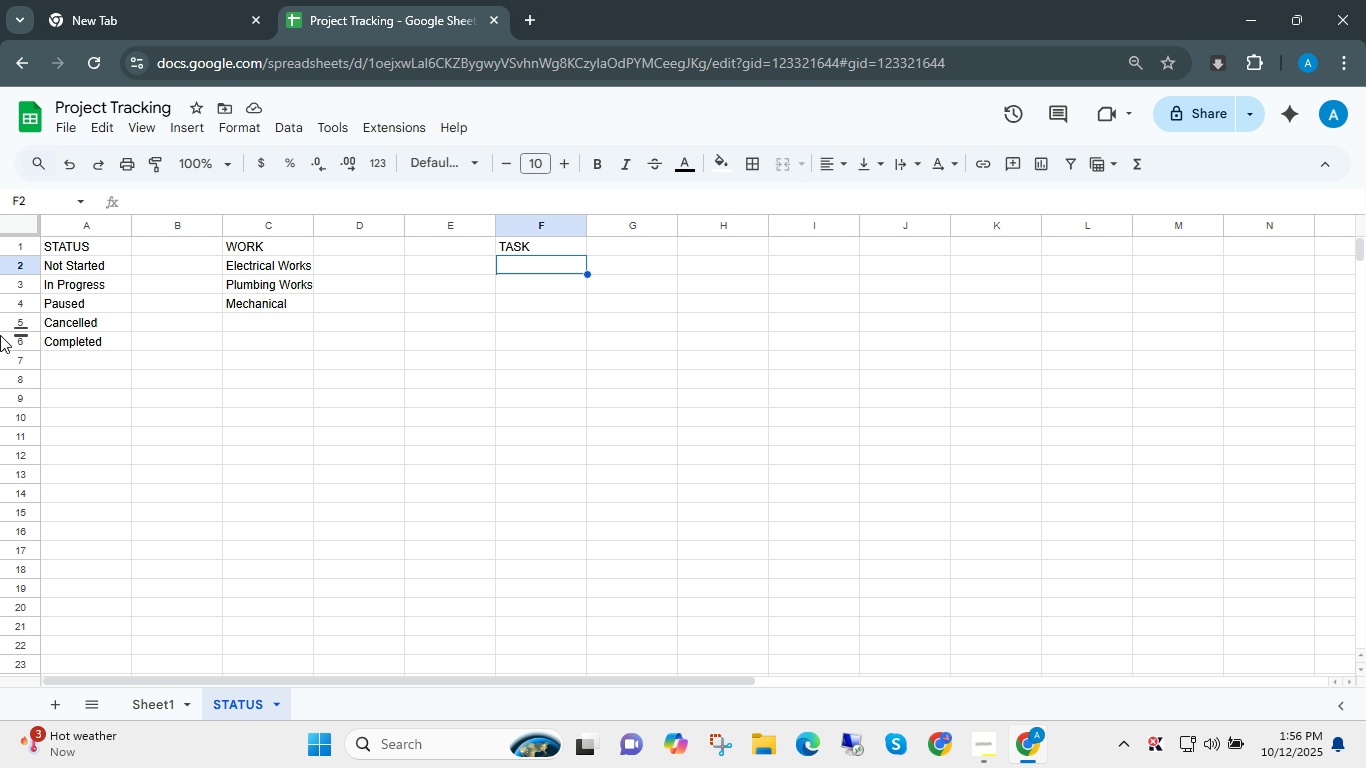 
type(MECH)
key(Backspace)
key(Backspace)
key(Backspace)
type(echanical)
 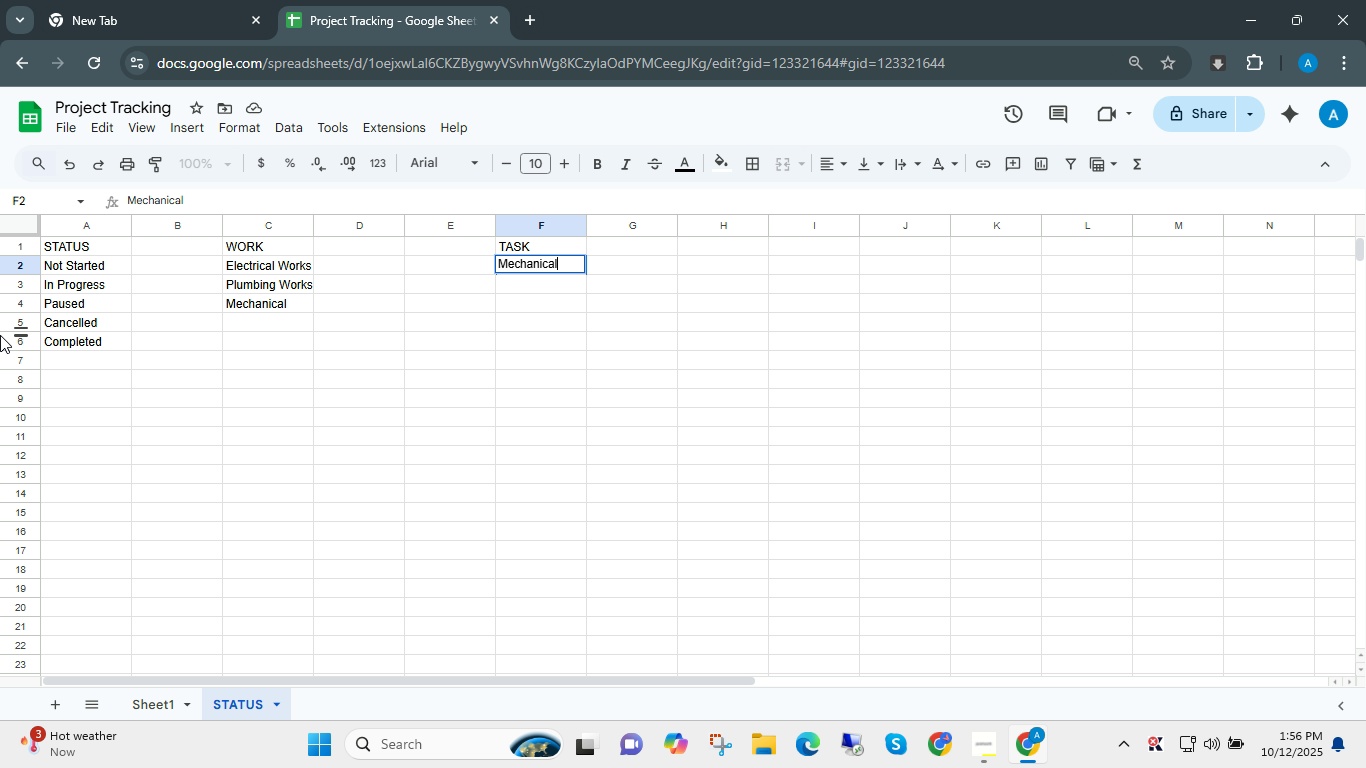 
key(Enter)
 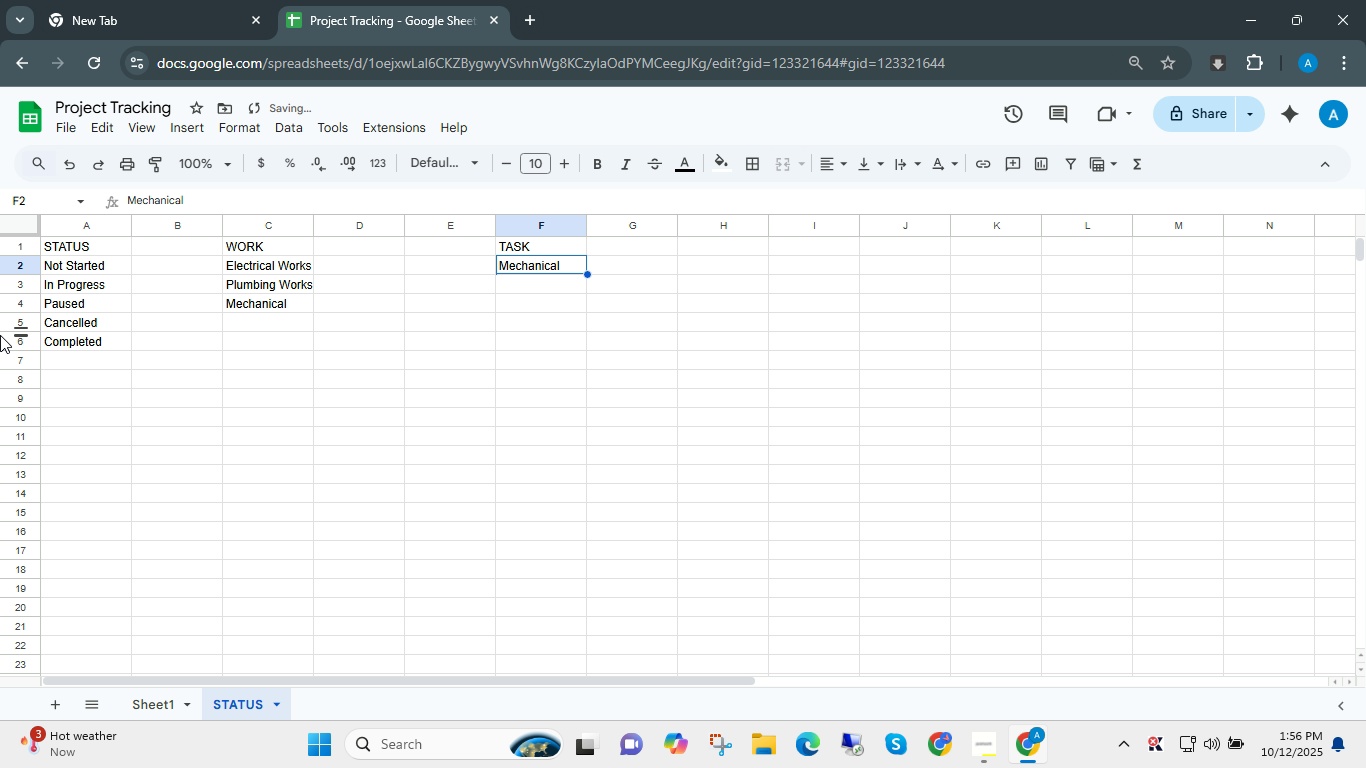 
key(ArrowUp)
 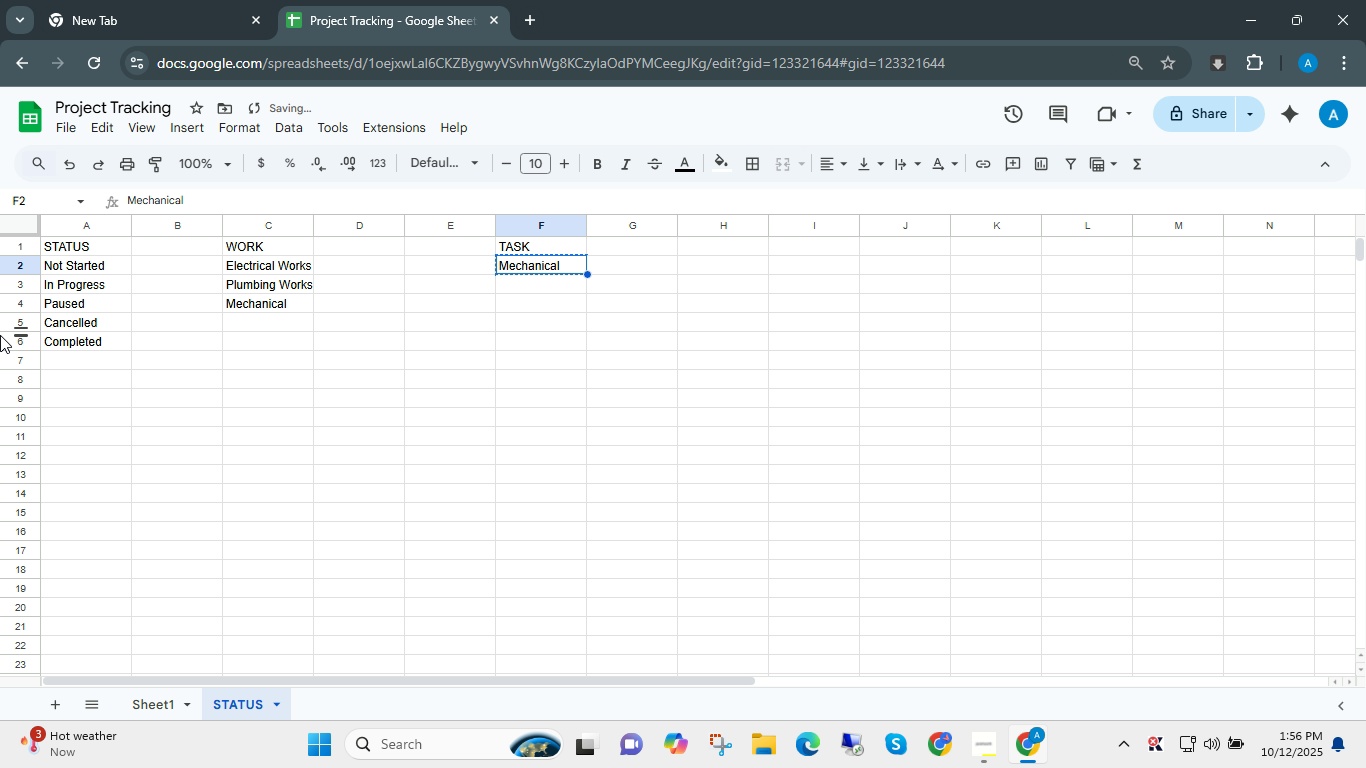 
key(Control+C)
 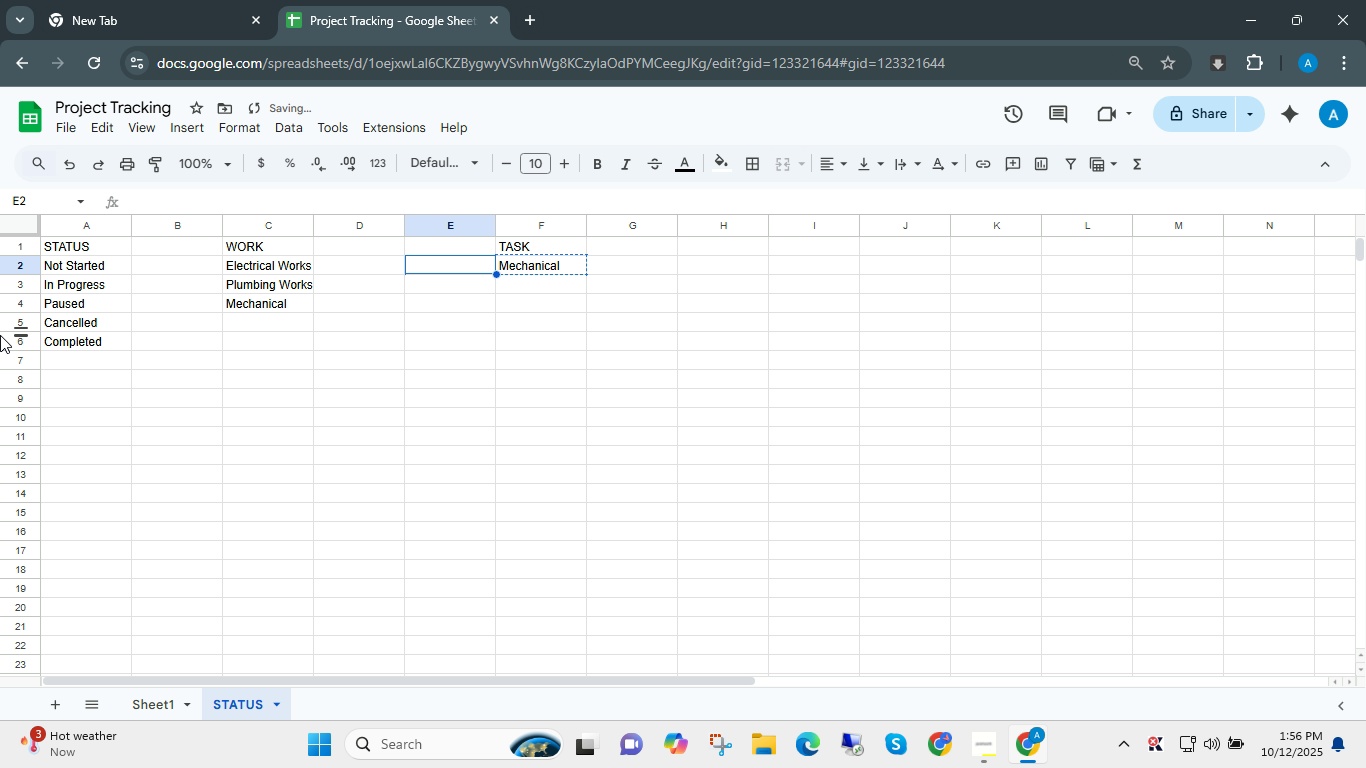 
key(ArrowLeft)
 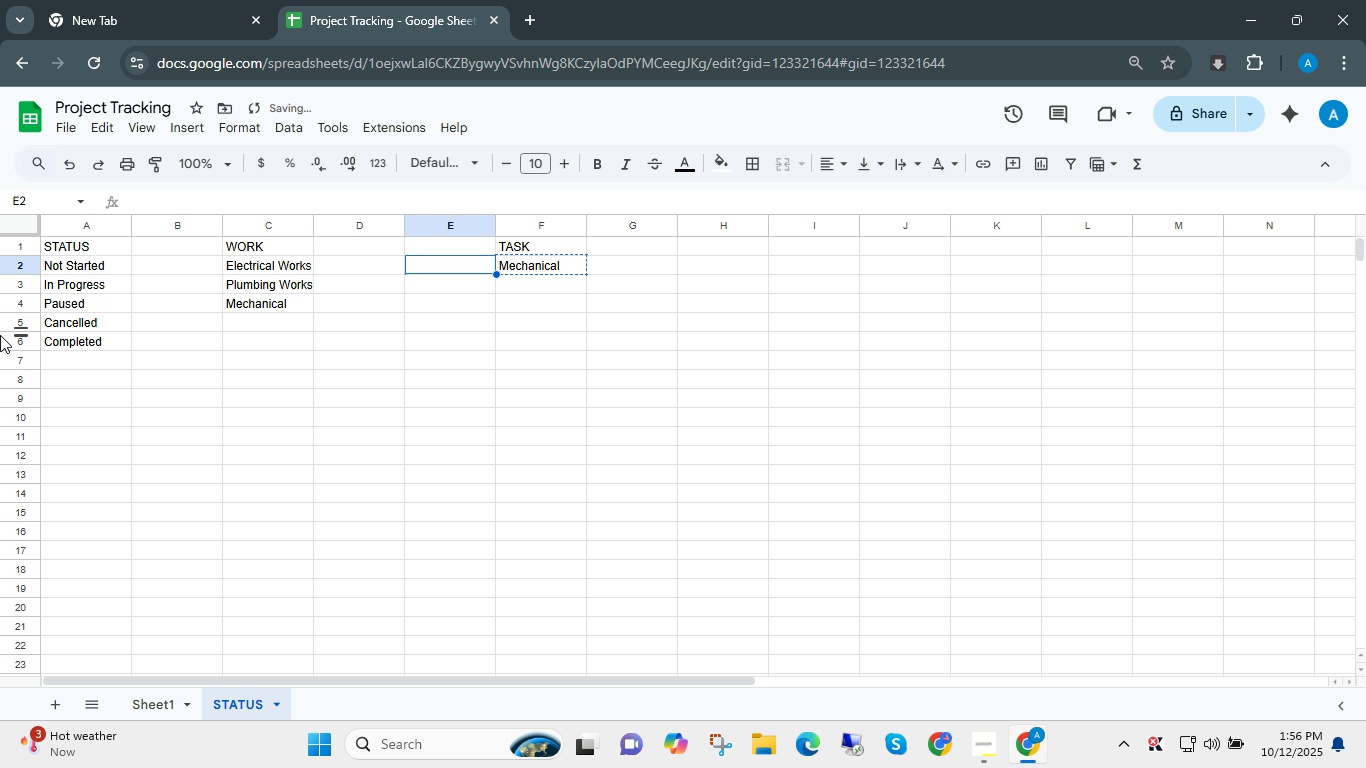 
key(Control+ControlLeft)
 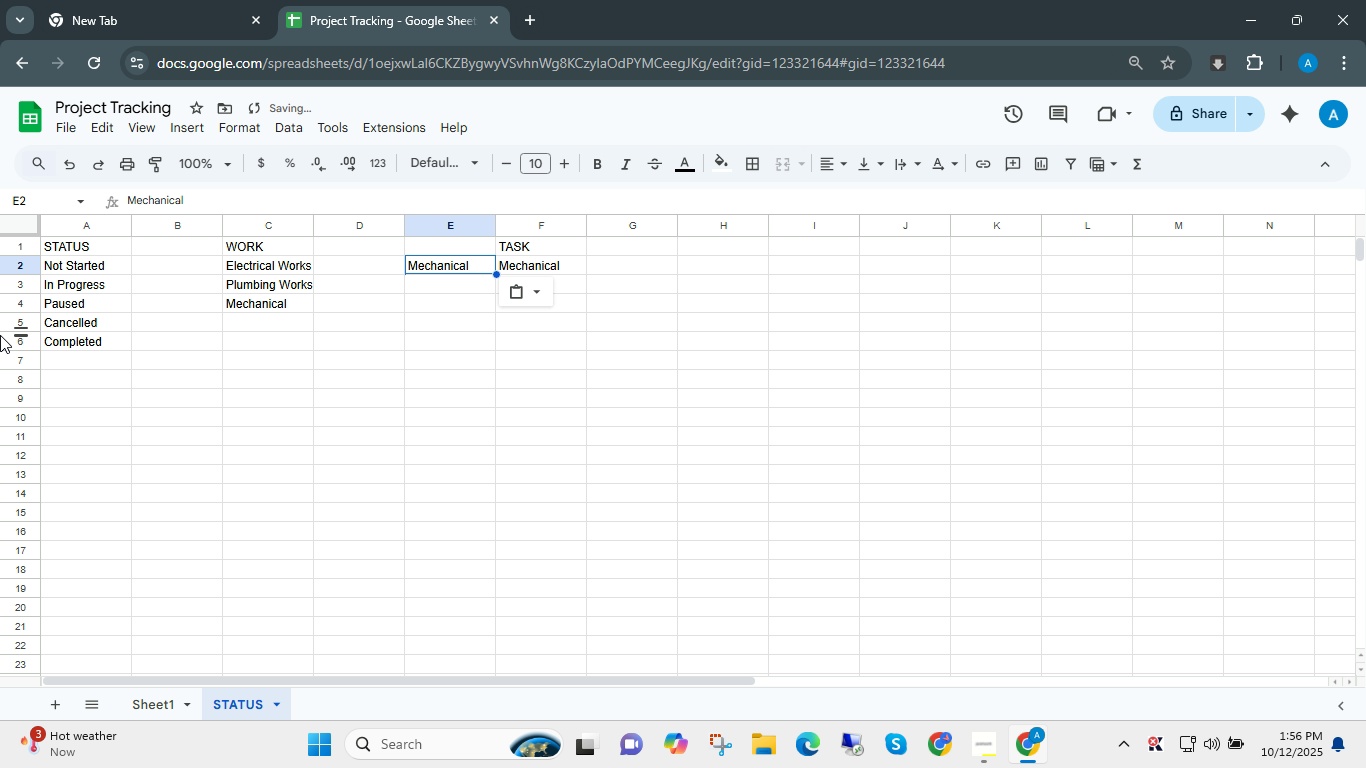 
key(Control+V)
 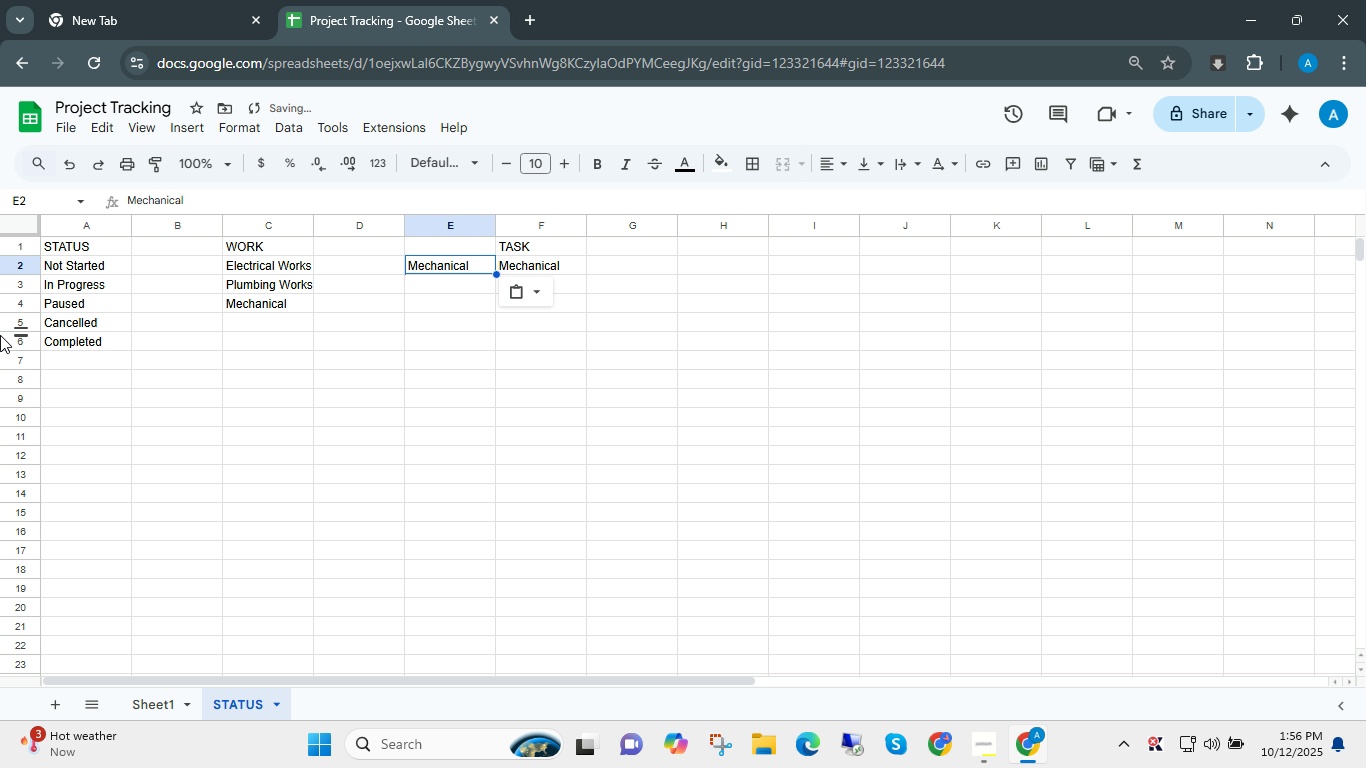 
key(ArrowRight)
 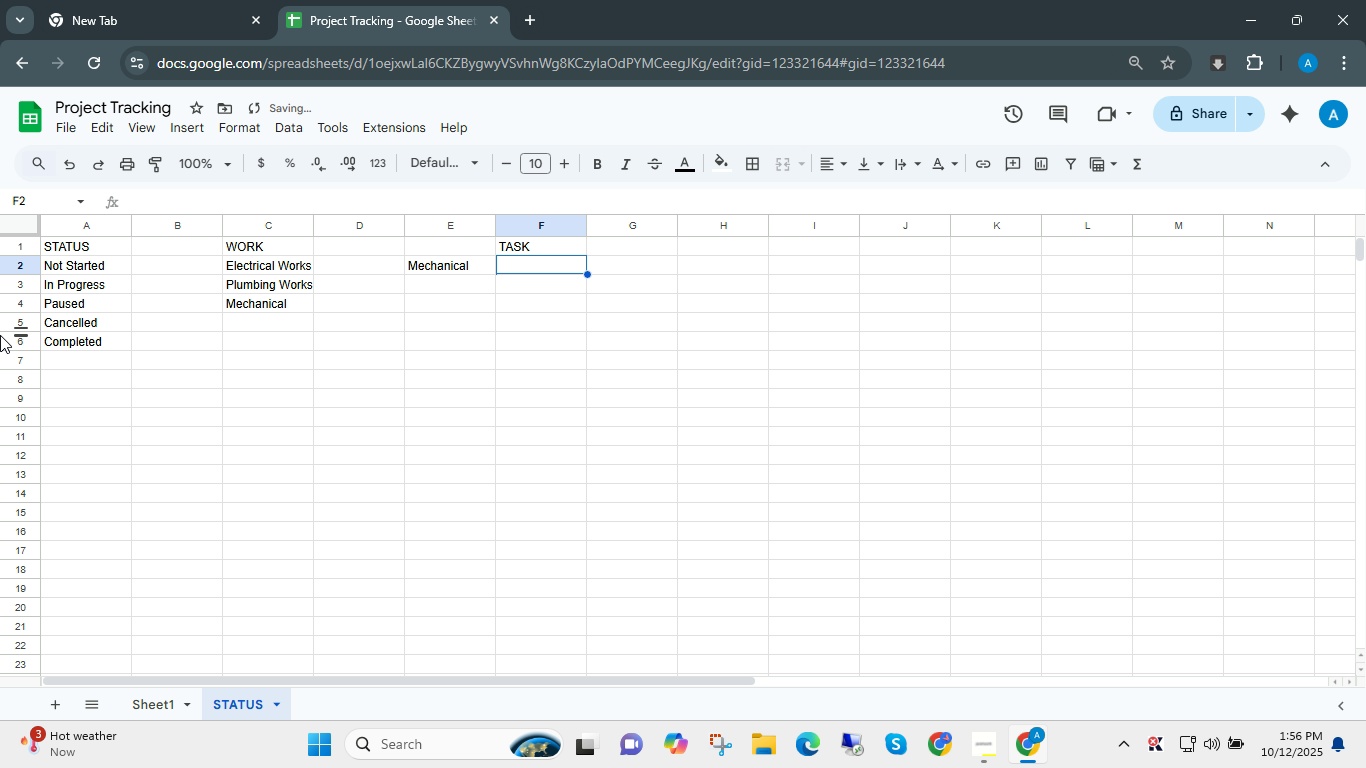 
key(Delete)
 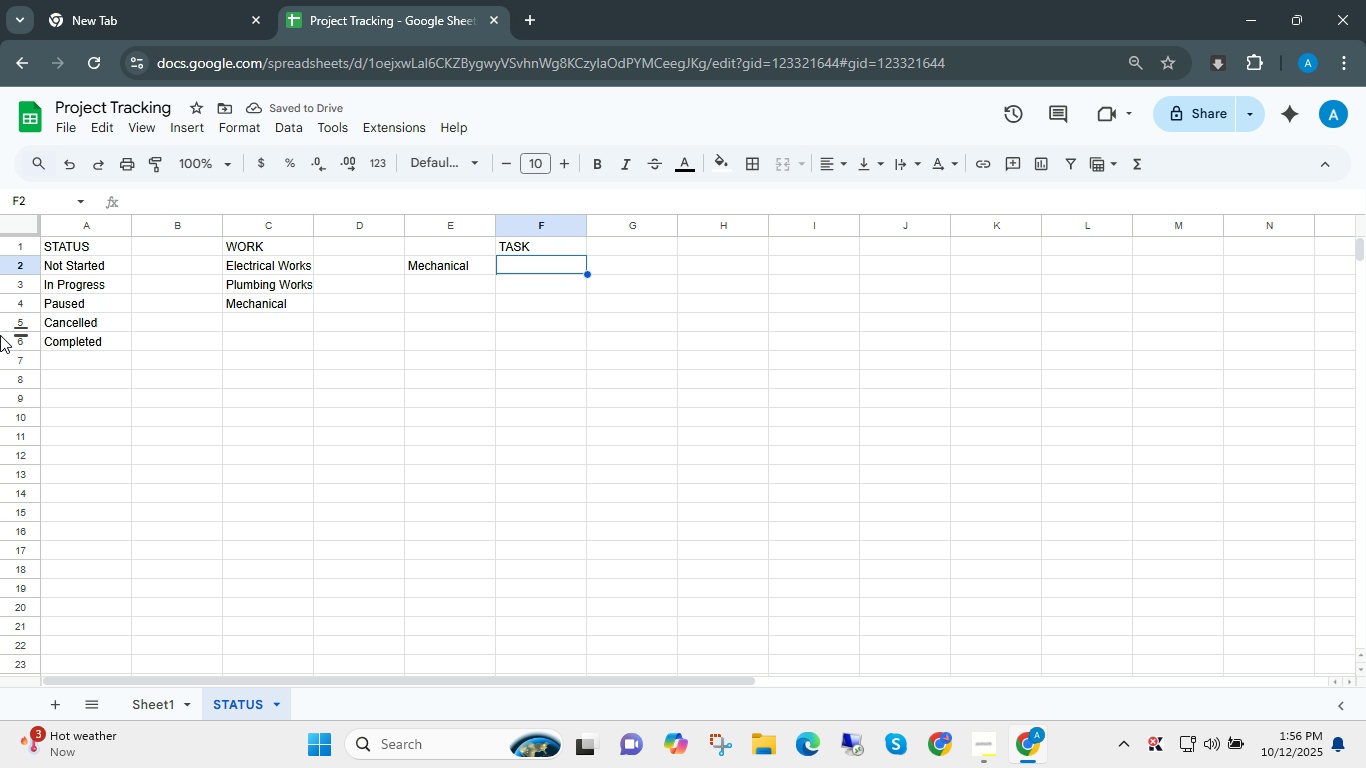 
type(AC Unit Installation)
 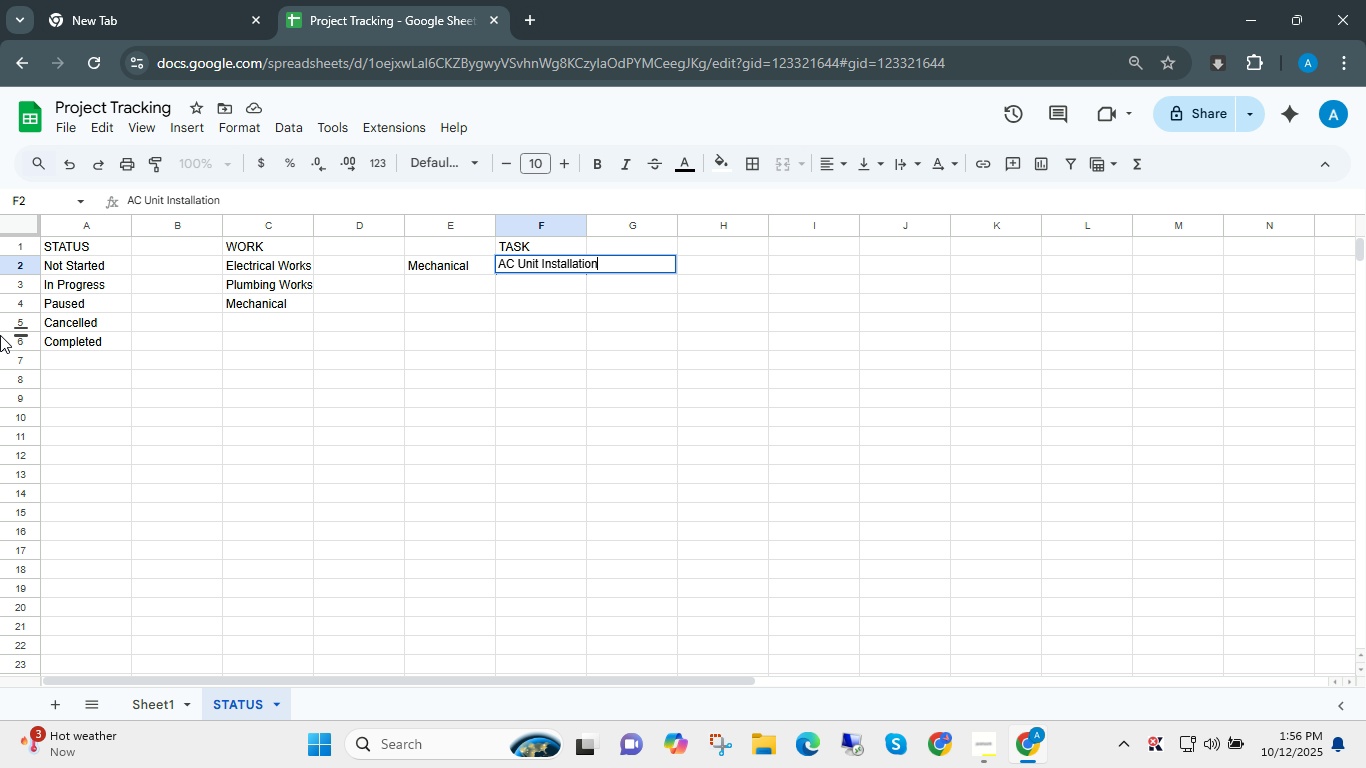 
key(Enter)
 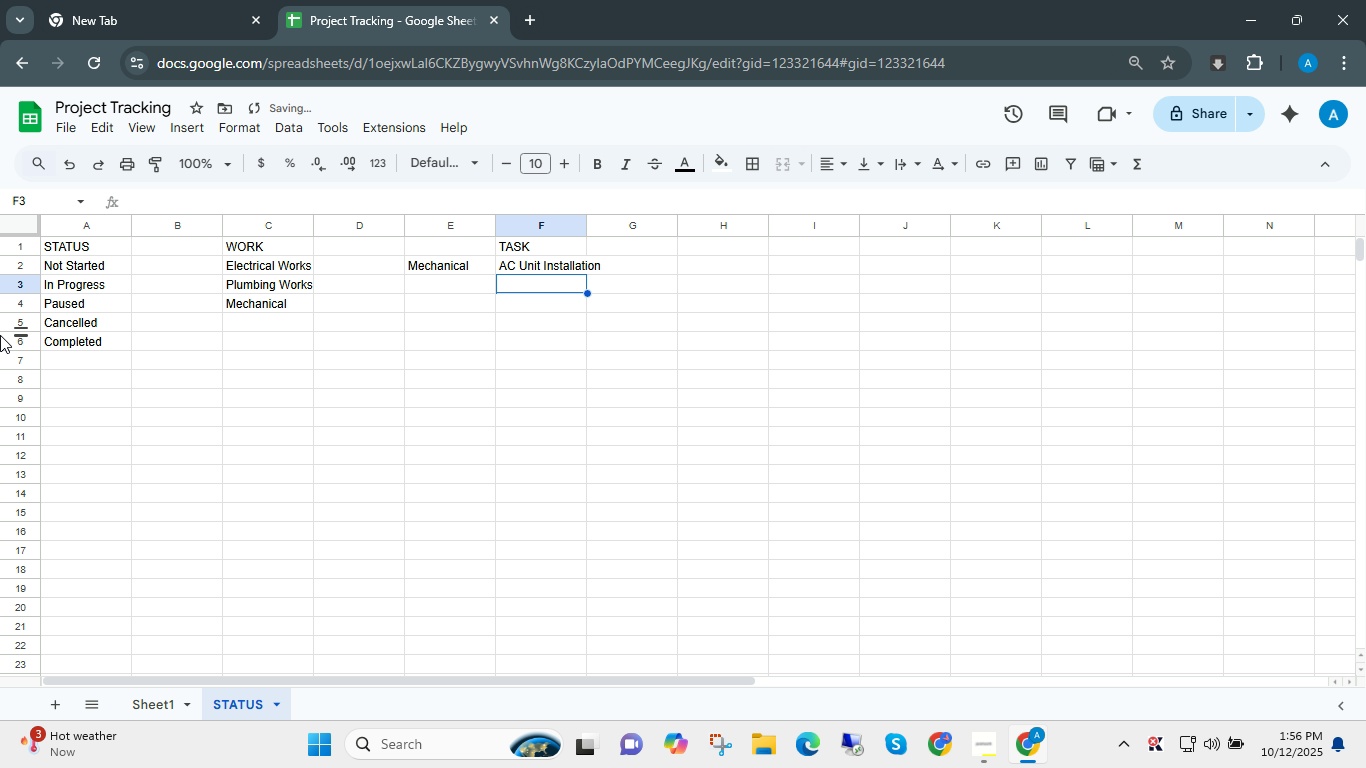 
type(Exhaust)
 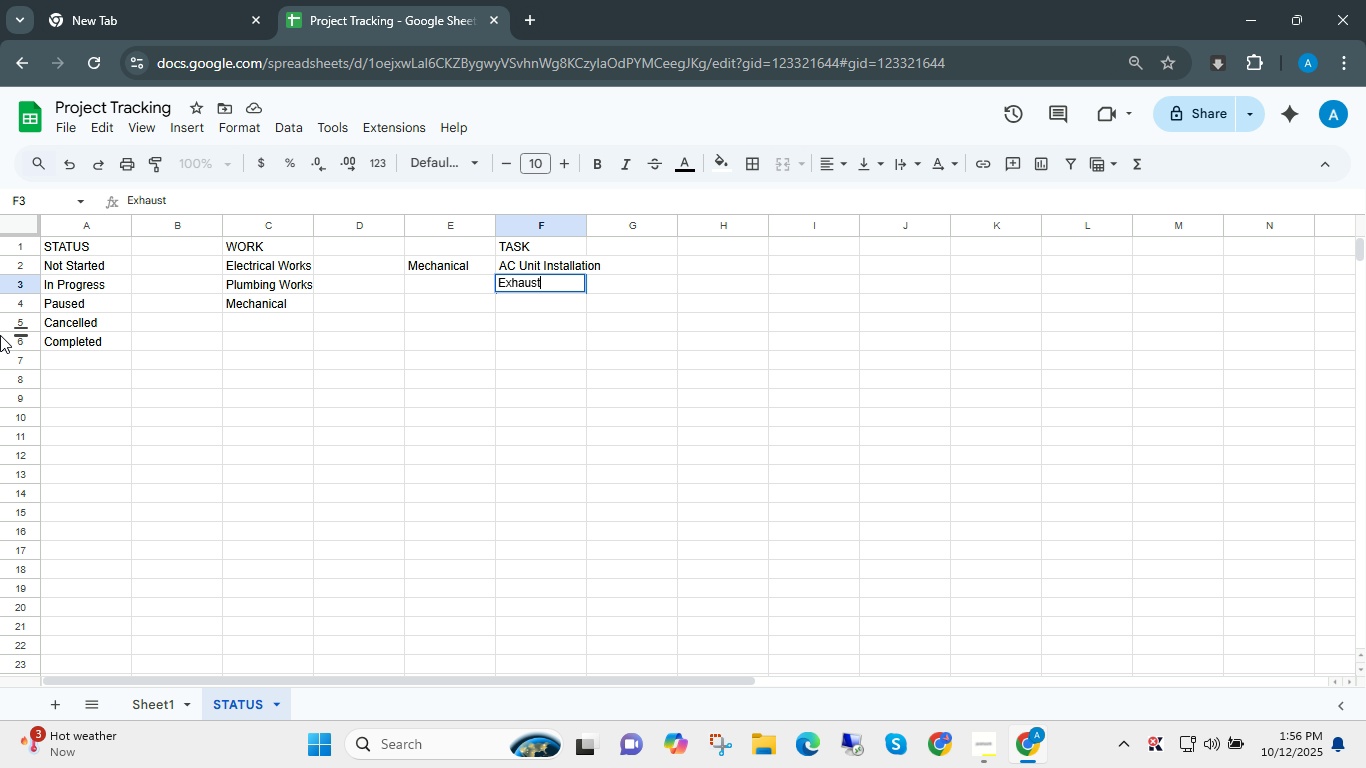 
type( & Ventillation Sysy)
key(Backspace)
type(te)
key(Backspace)
key(Backspace)
 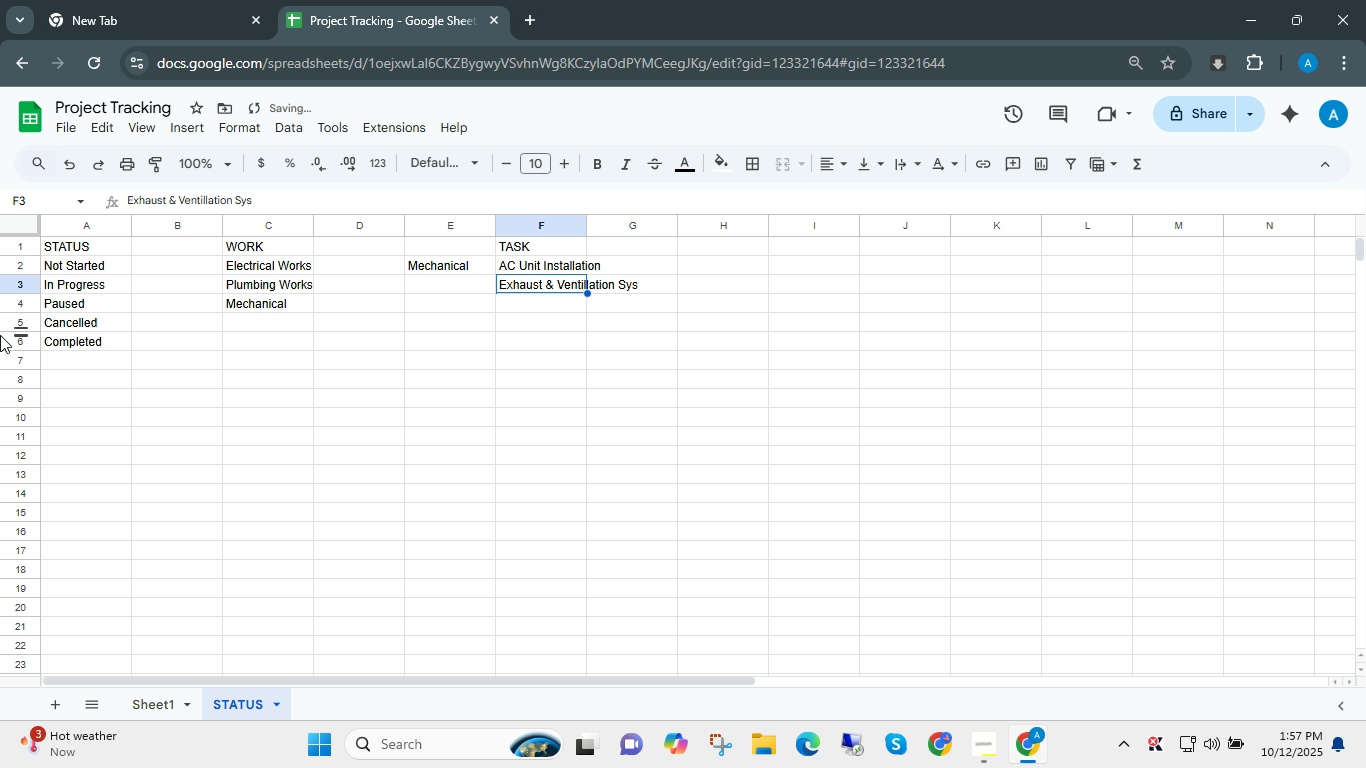 
 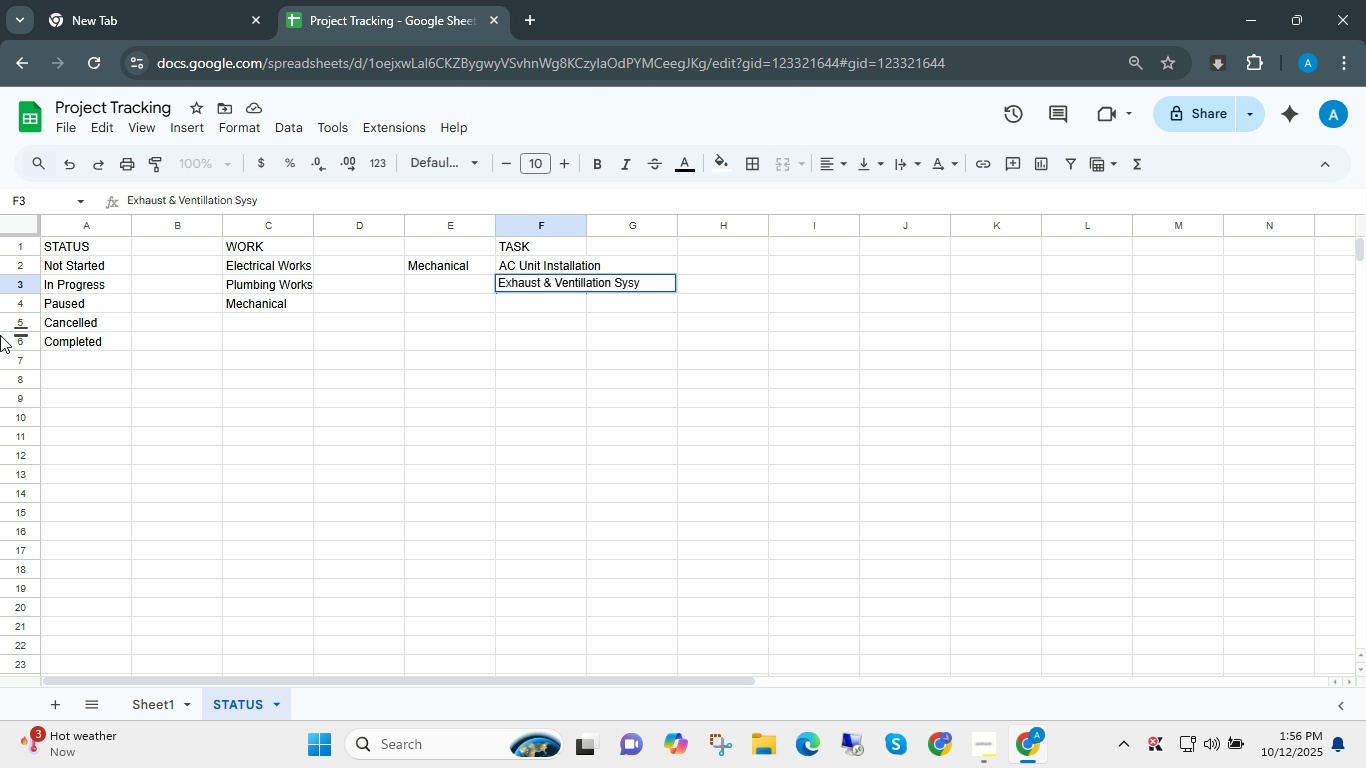 
key(Enter)
 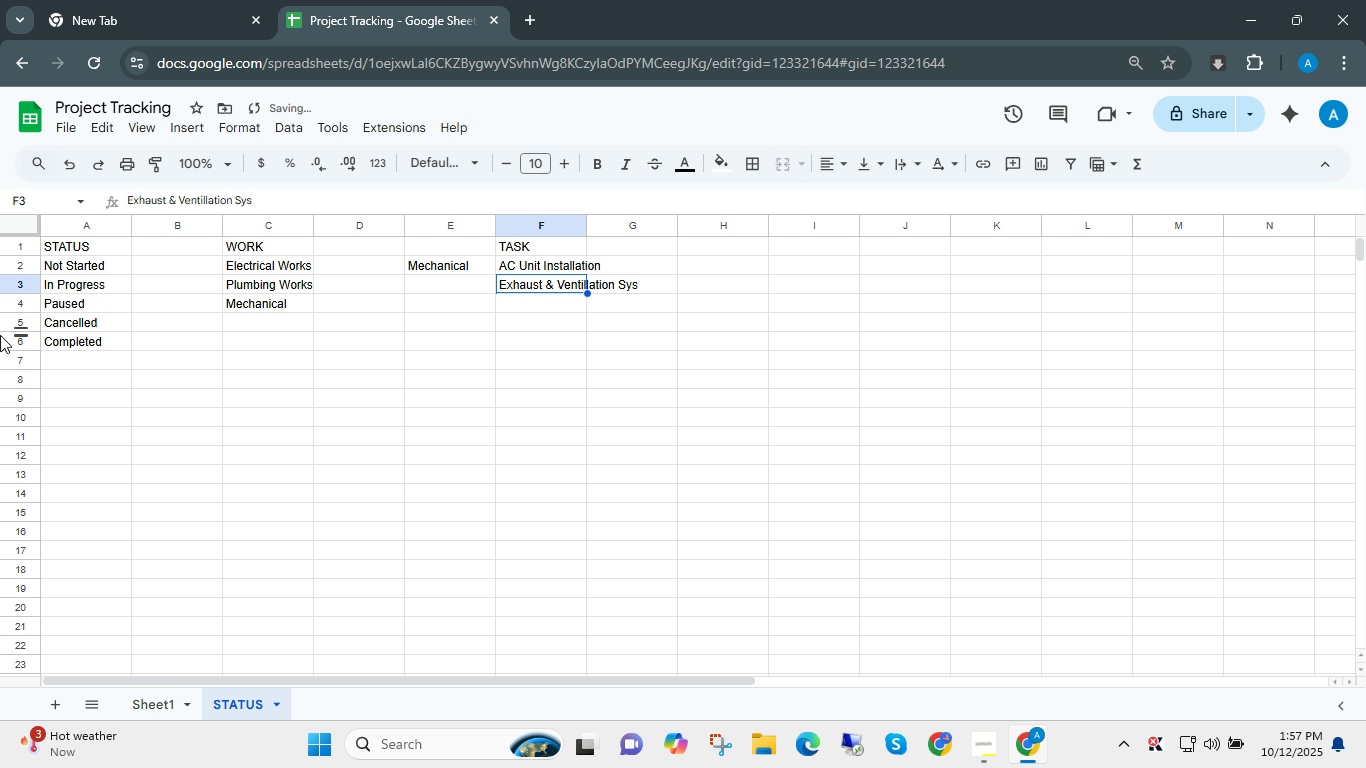 
key(ArrowUp)
 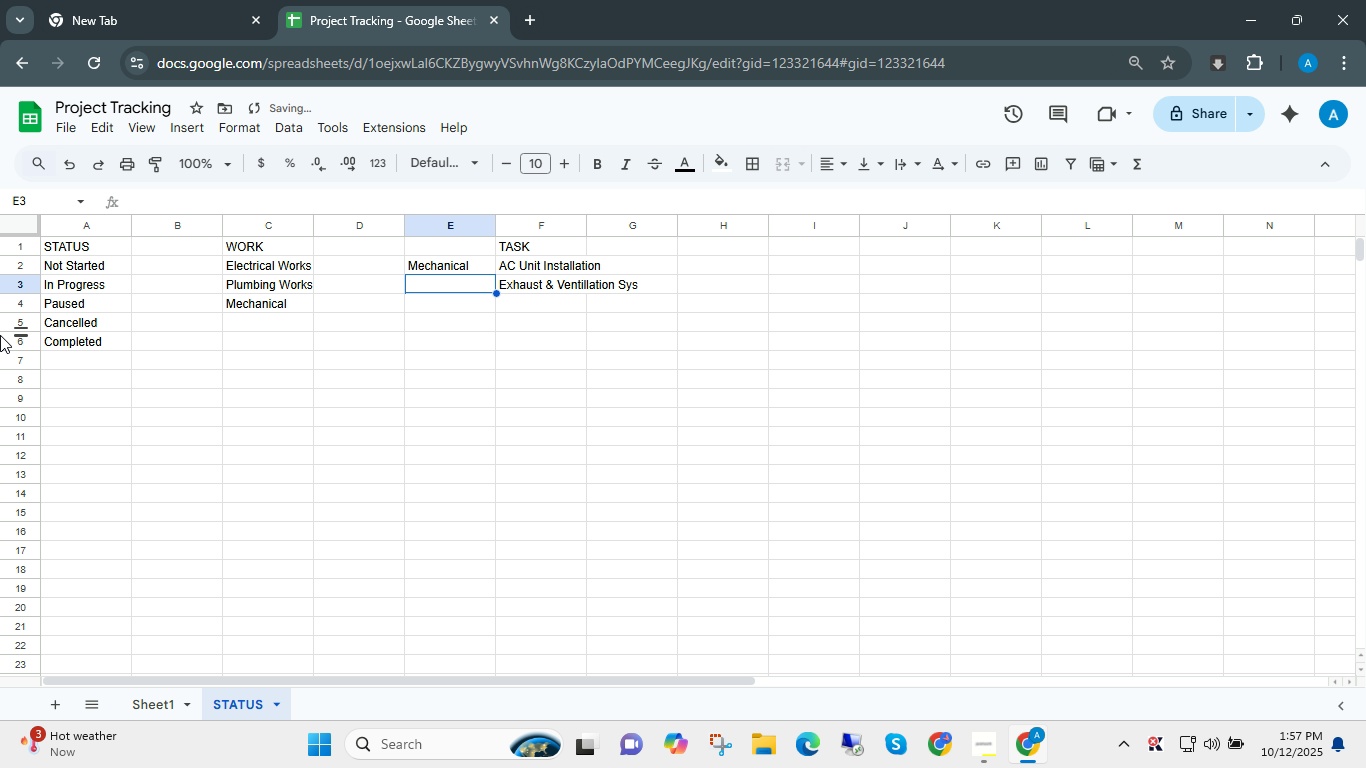 
key(ArrowLeft)
 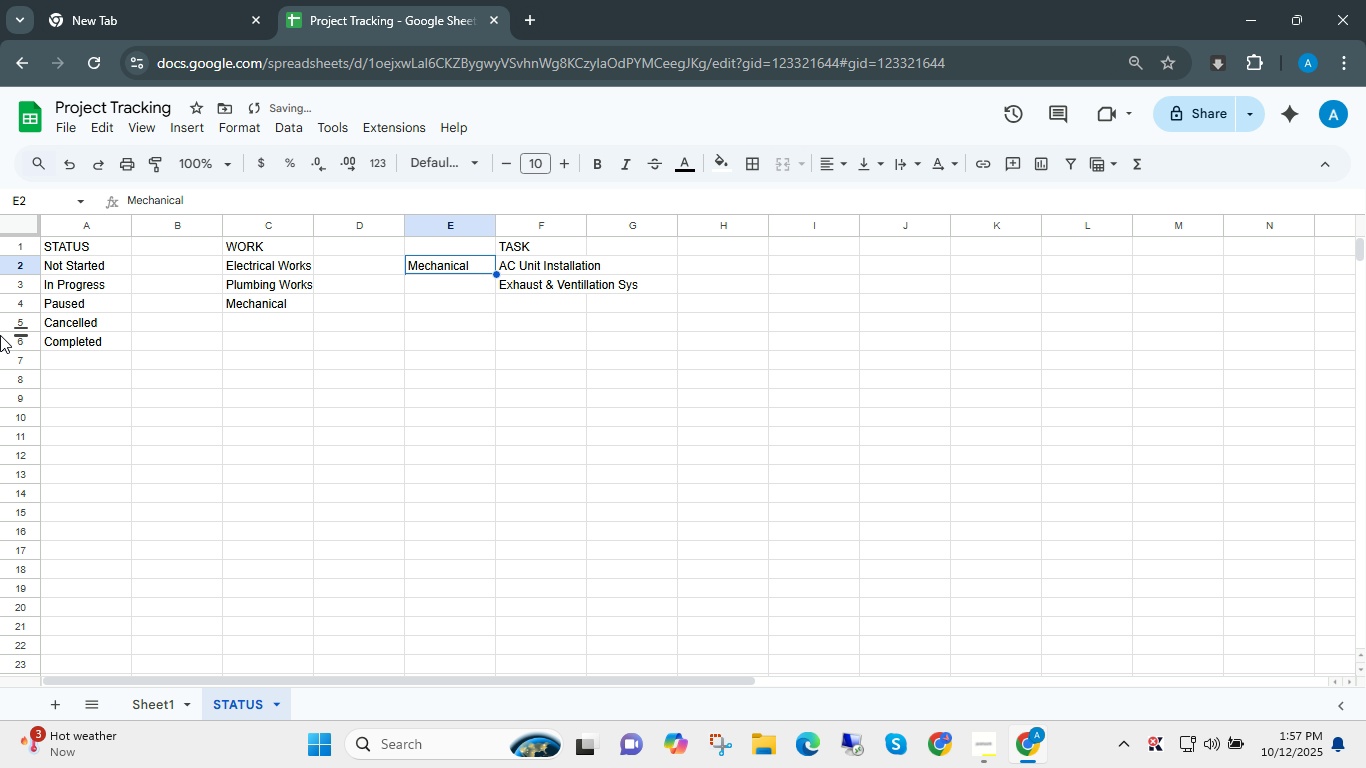 
key(ArrowUp)
 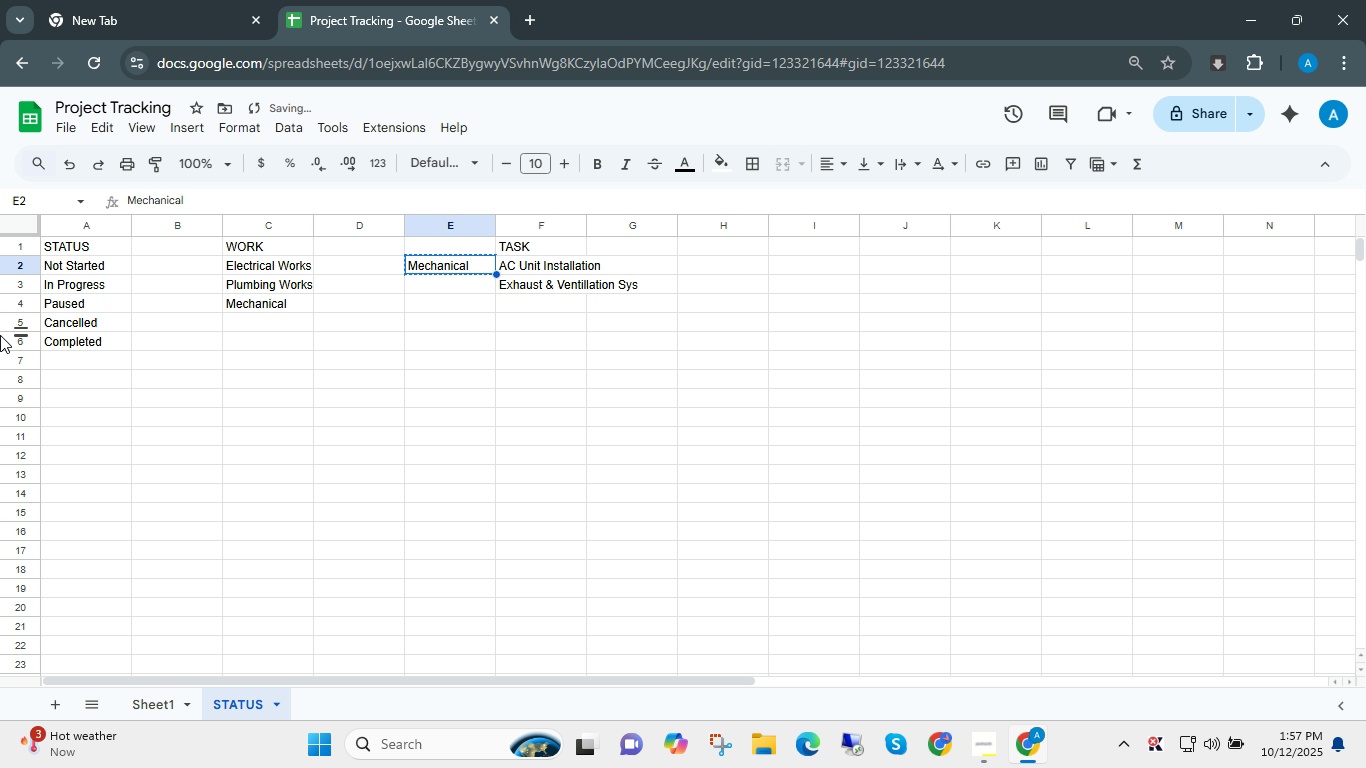 
key(Control+ControlLeft)
 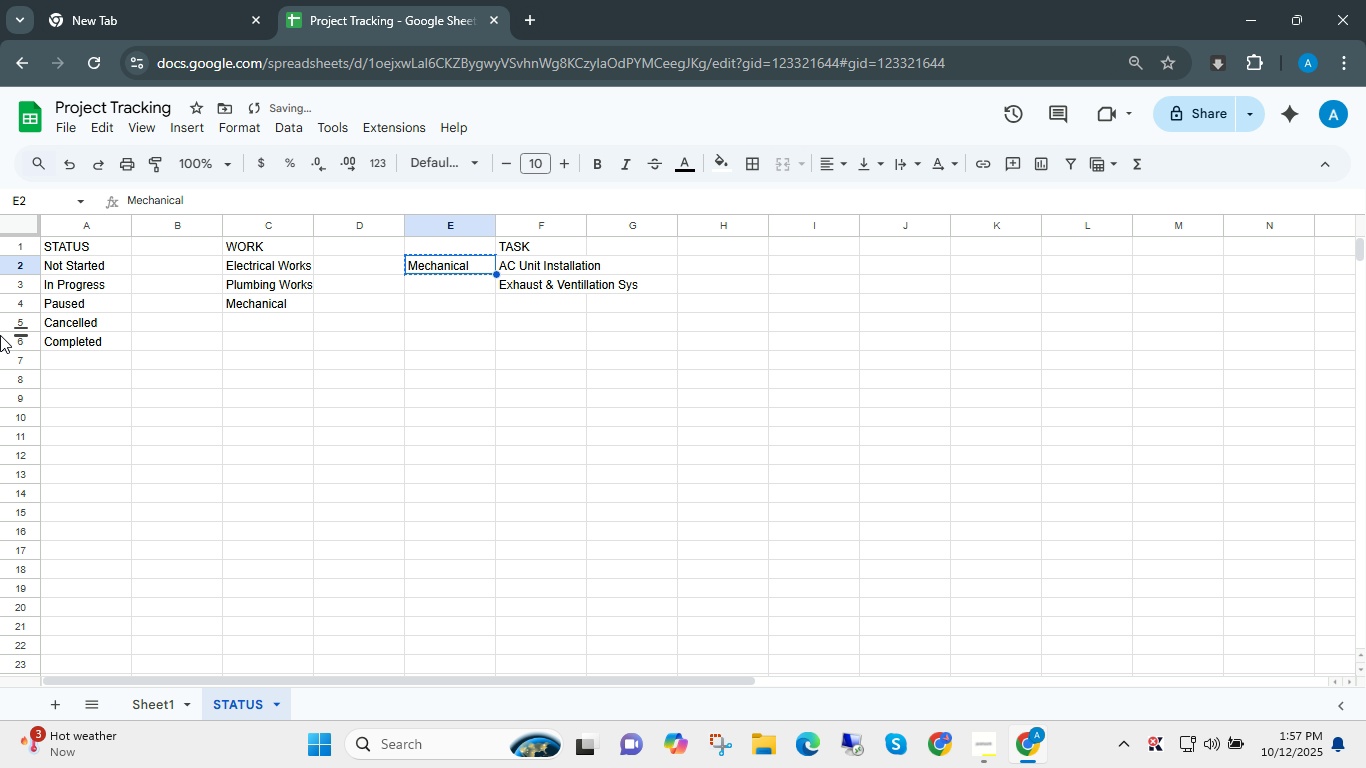 
key(Control+C)
 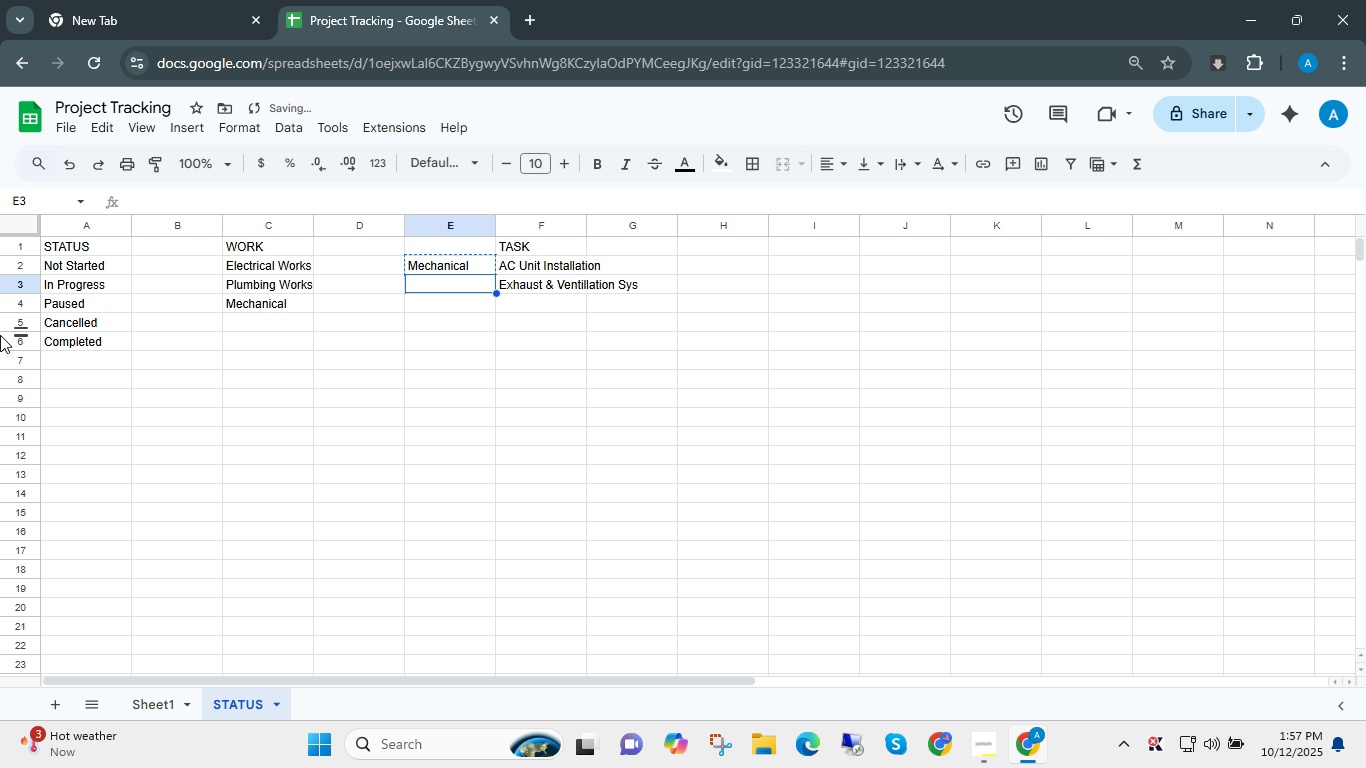 
key(ArrowDown)
 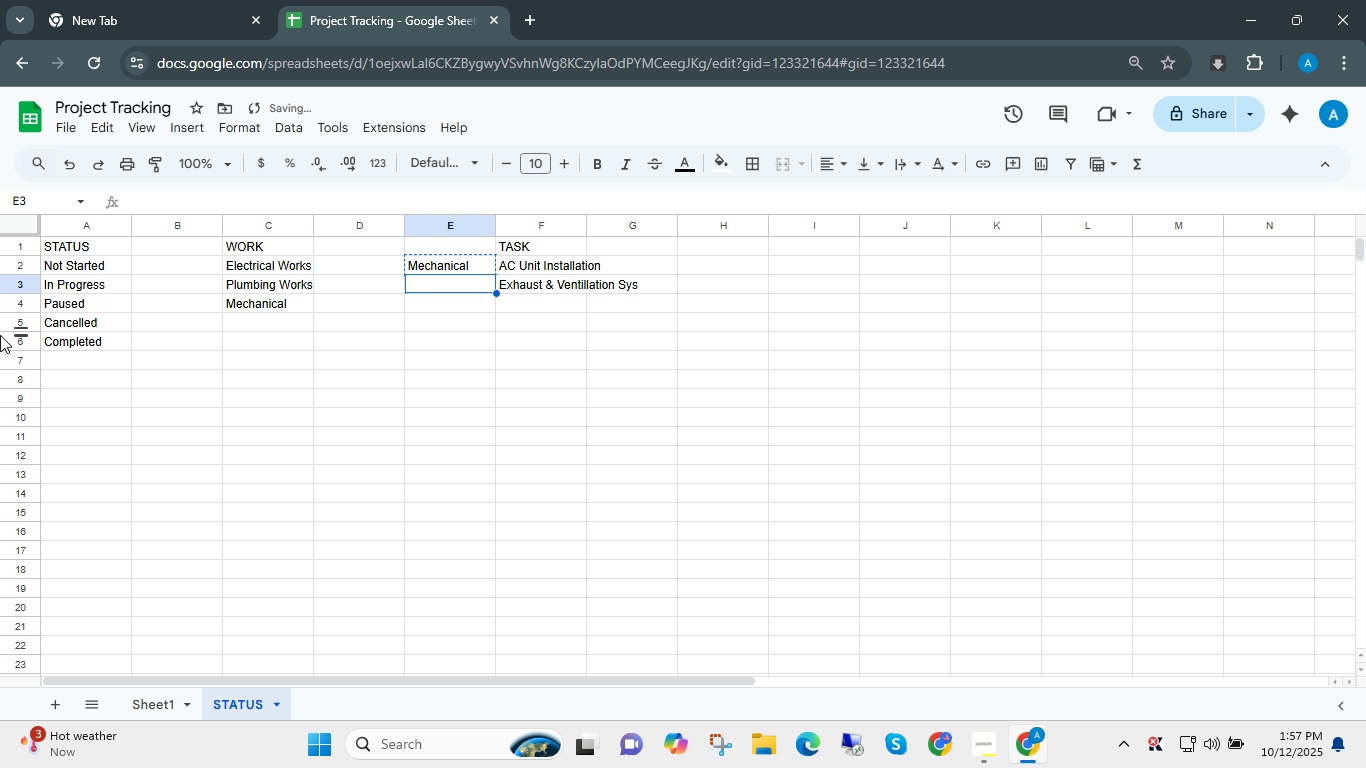 
key(Control+ControlLeft)
 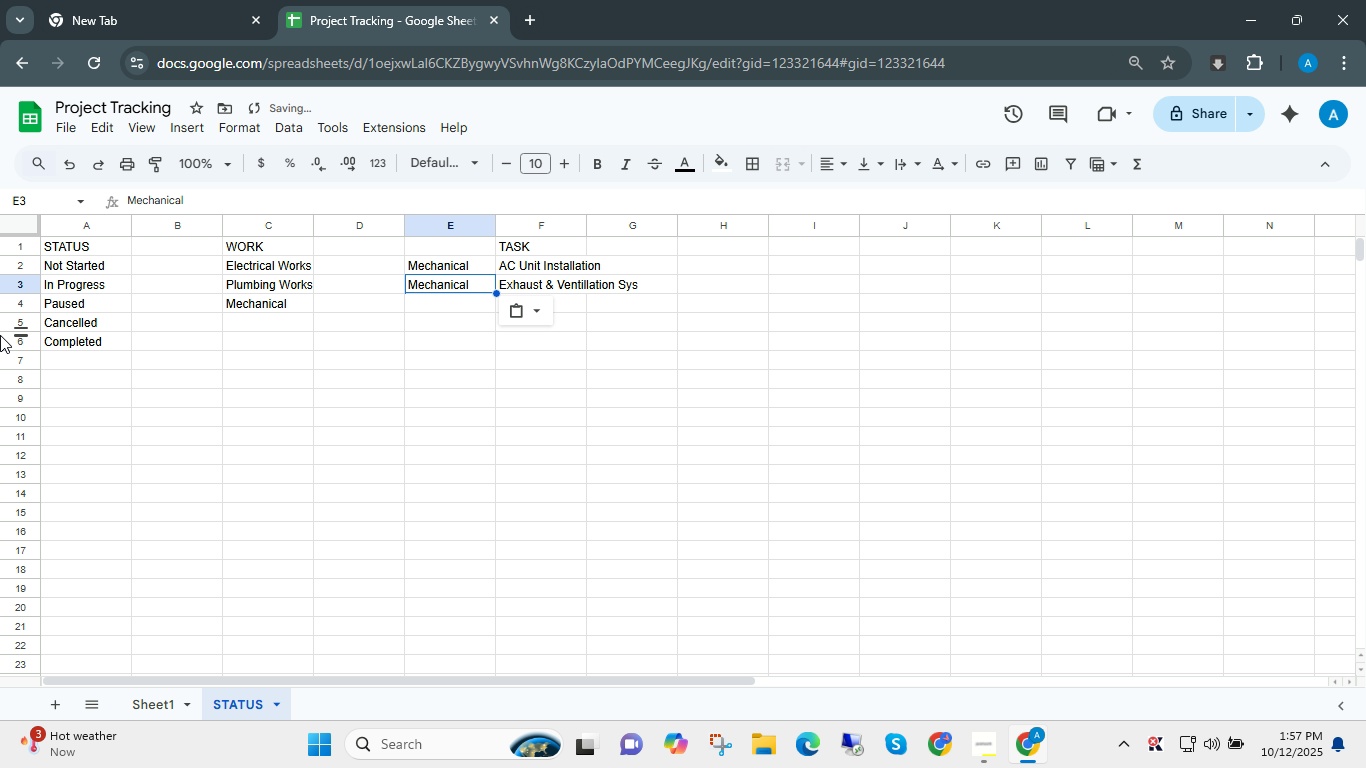 
key(Control+V)
 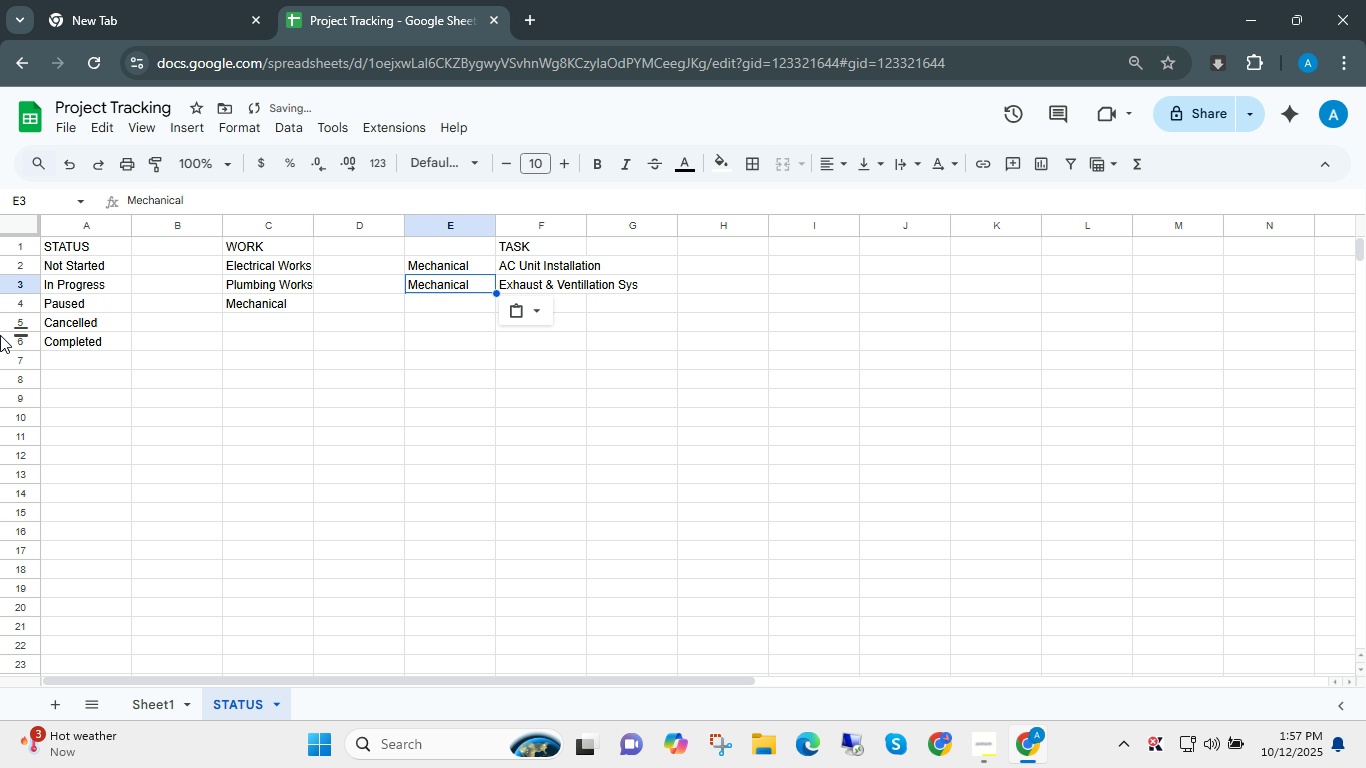 
key(ArrowDown)
 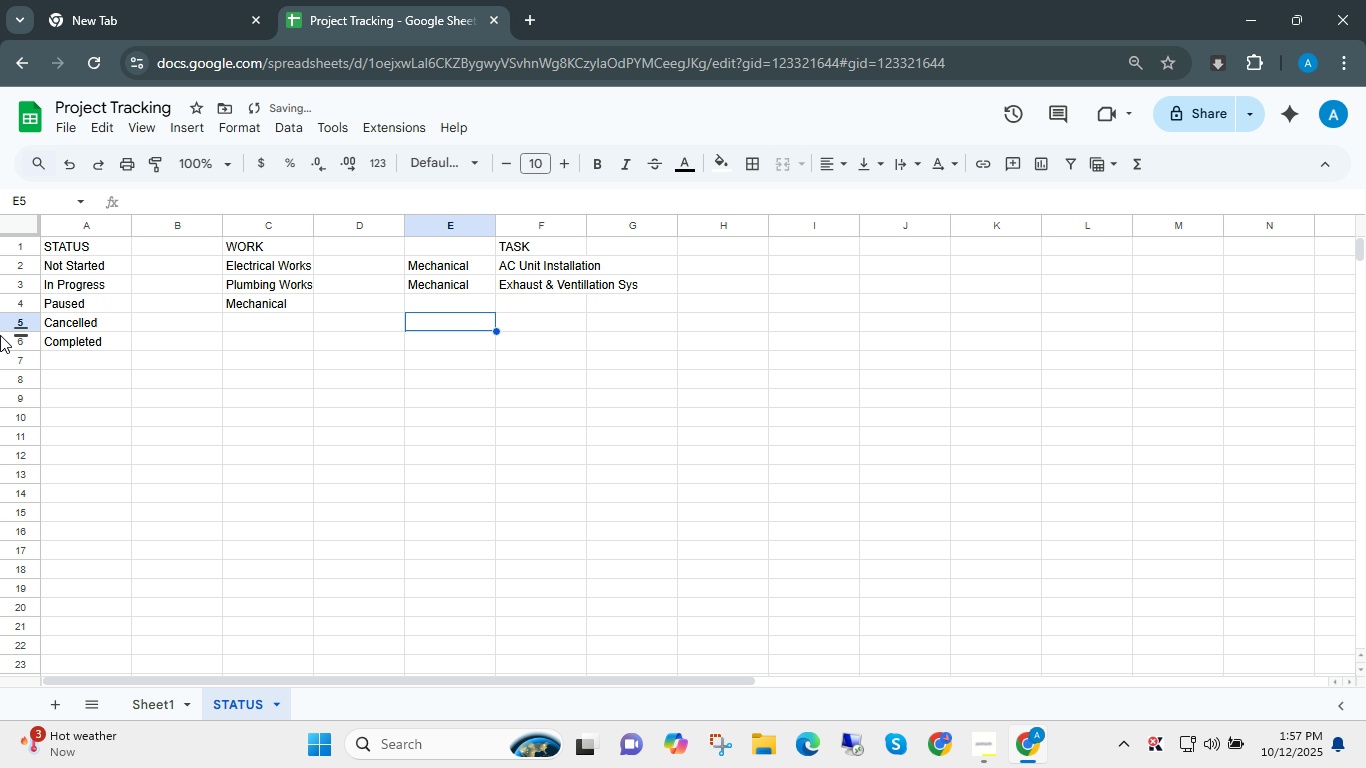 
key(ArrowDown)
 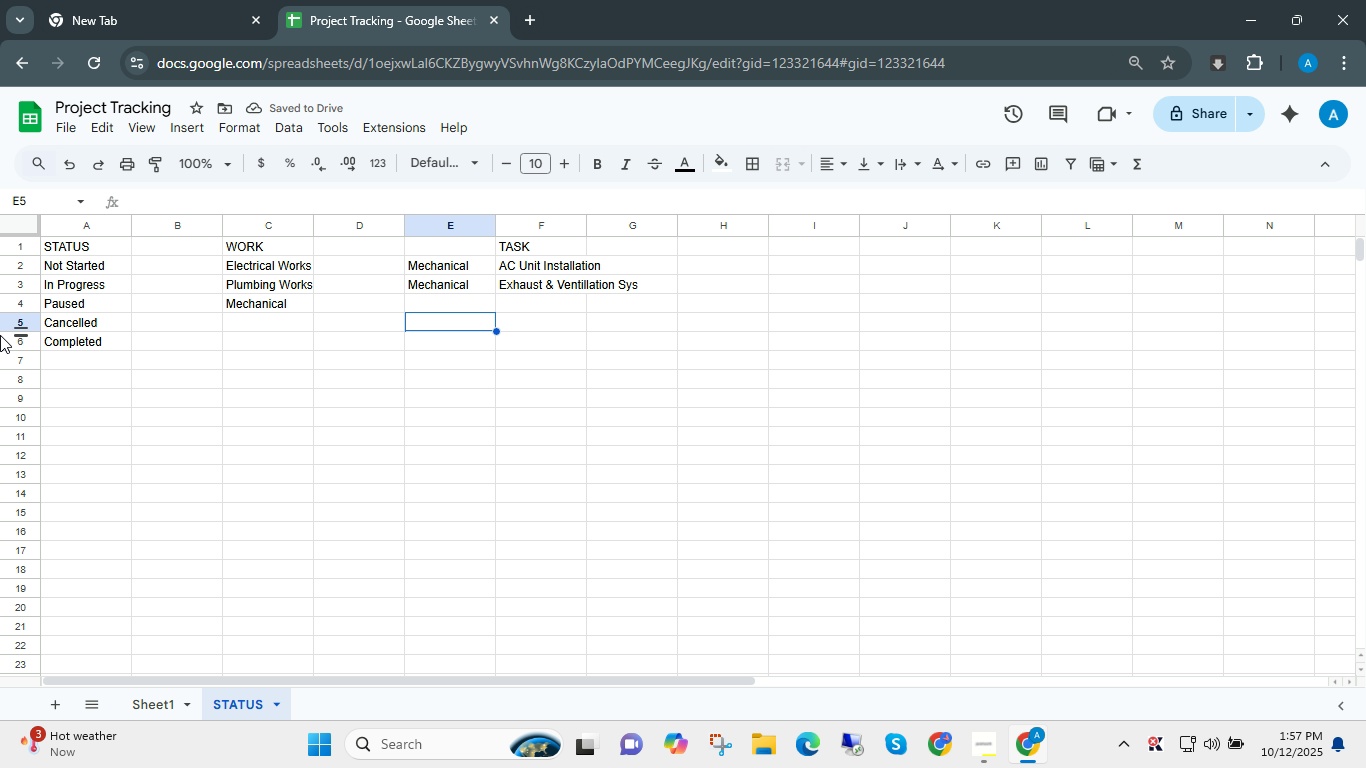 
wait(8.46)
 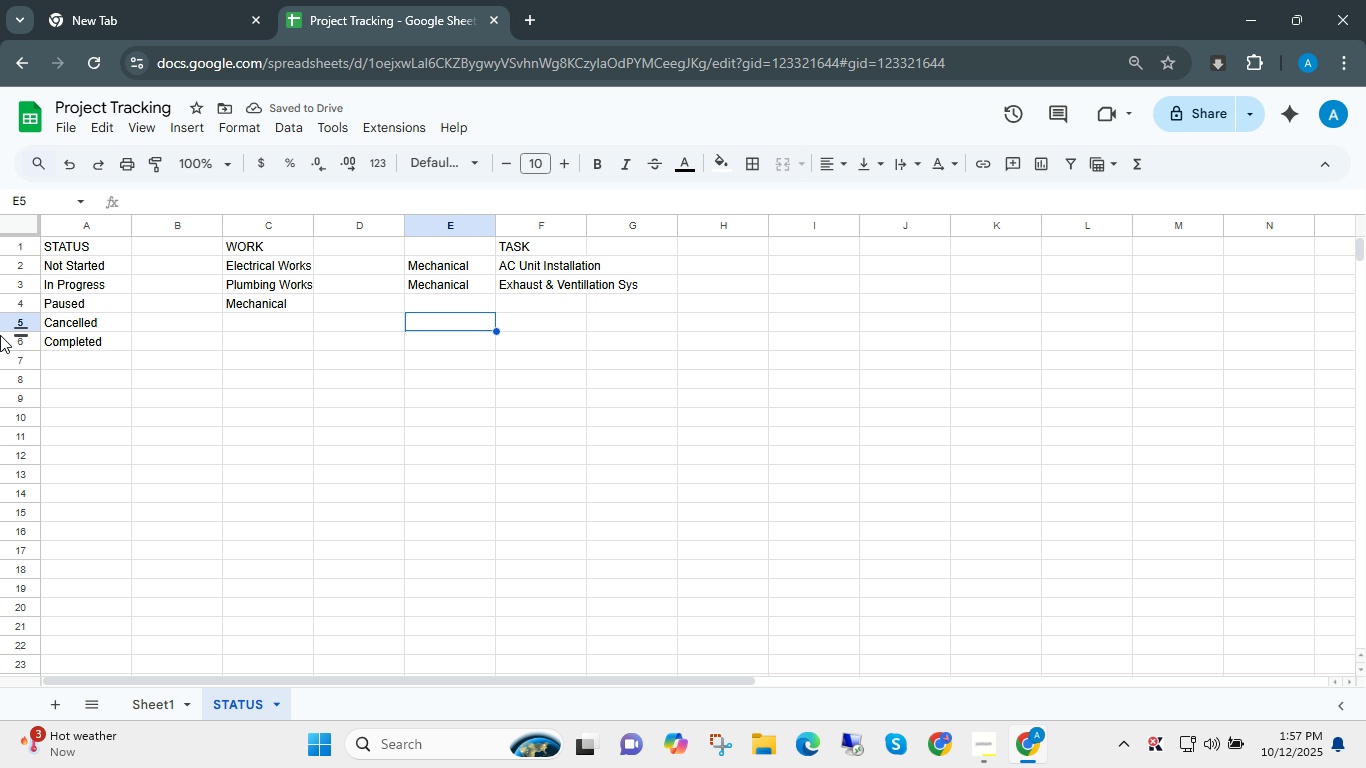 
type(E,ec)
key(Backspace)
 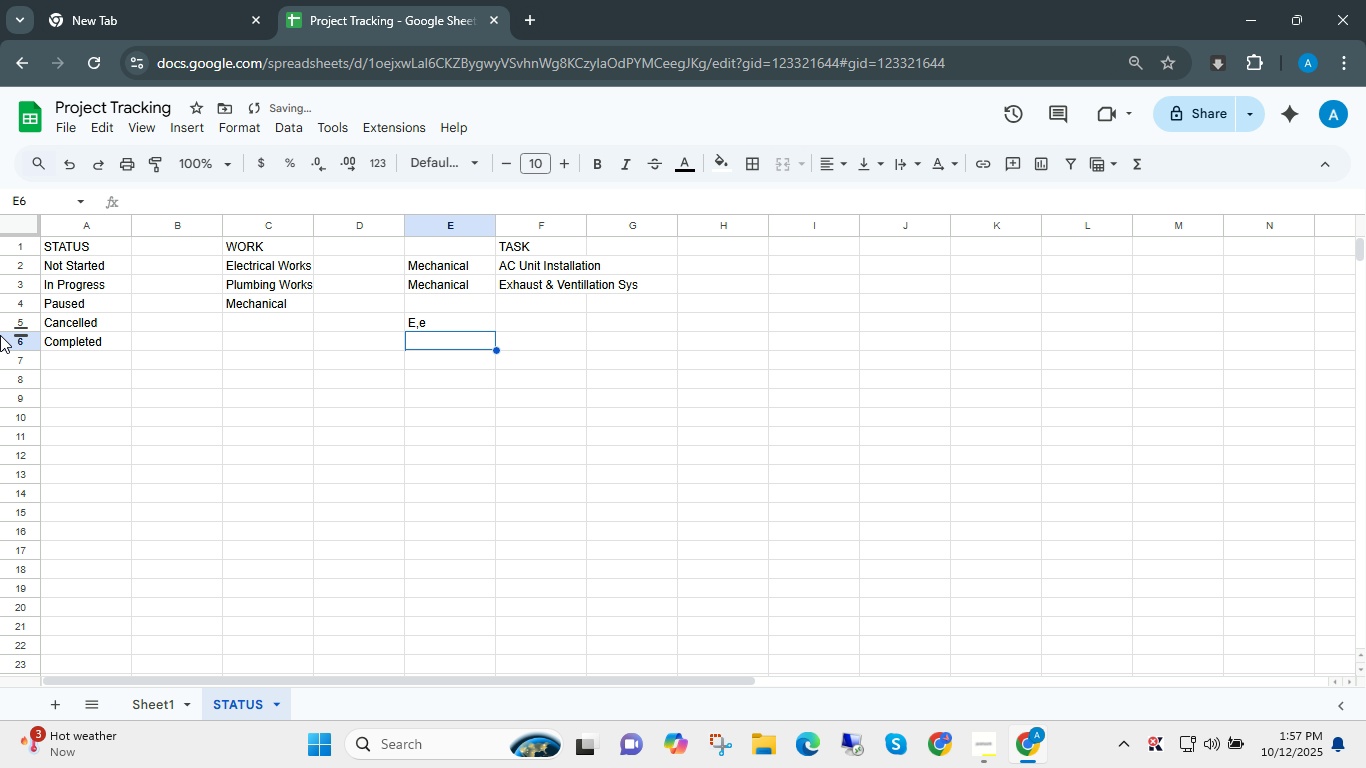 
key(Enter)
 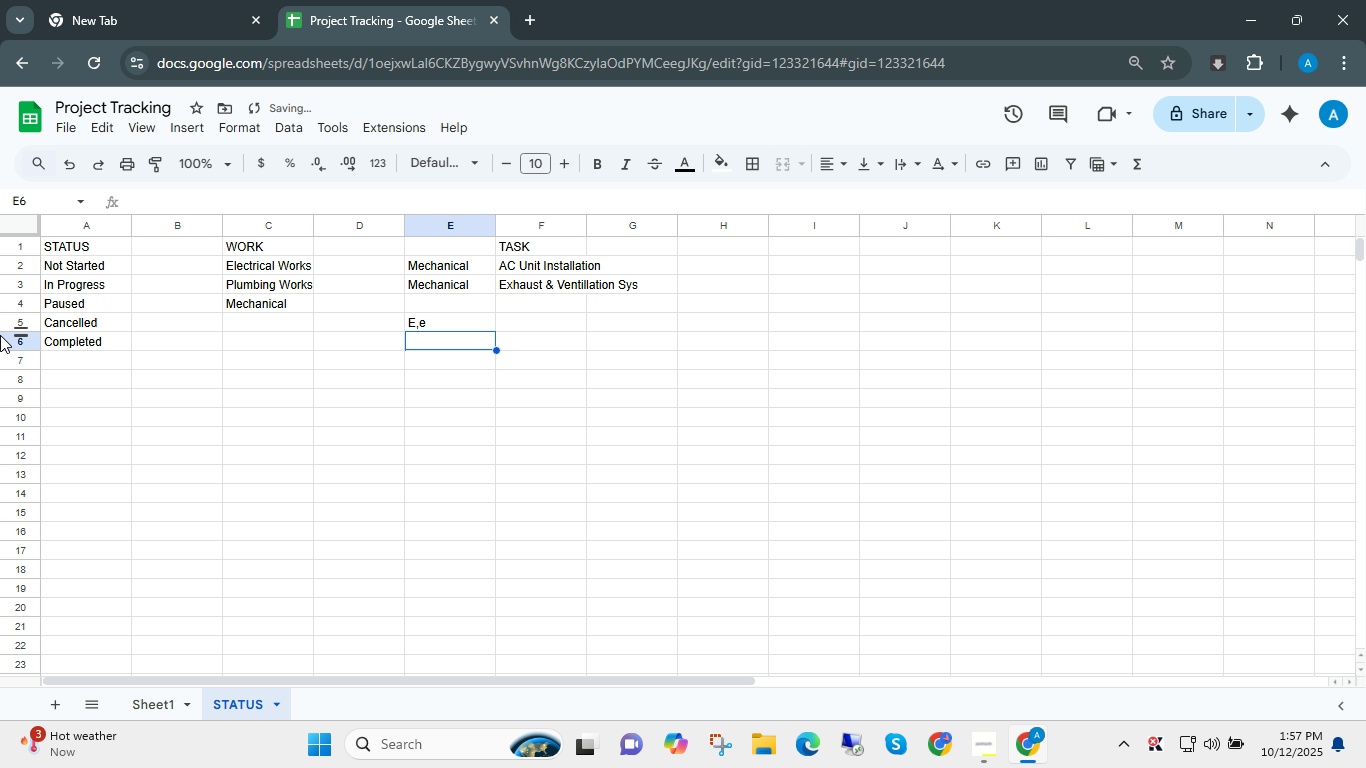 
key(Backspace)
 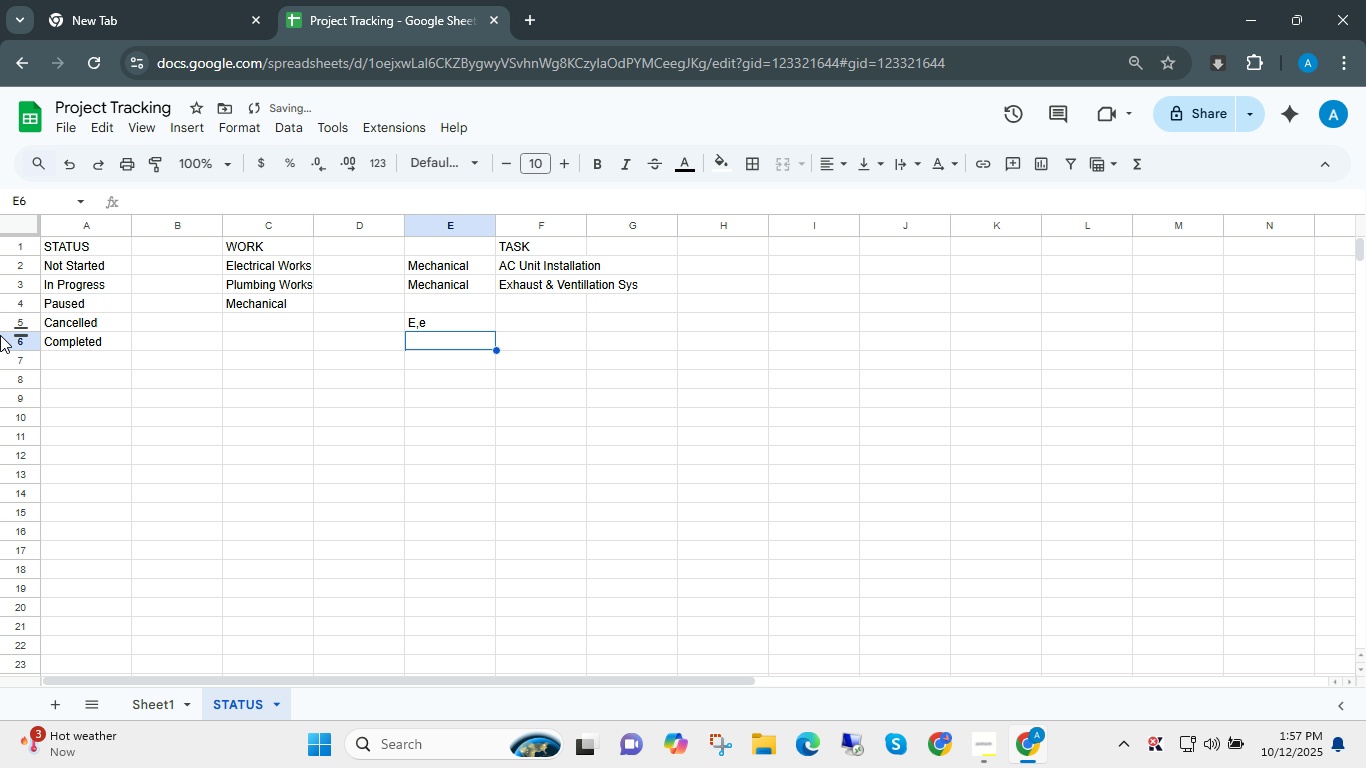 
key(Backspace)
 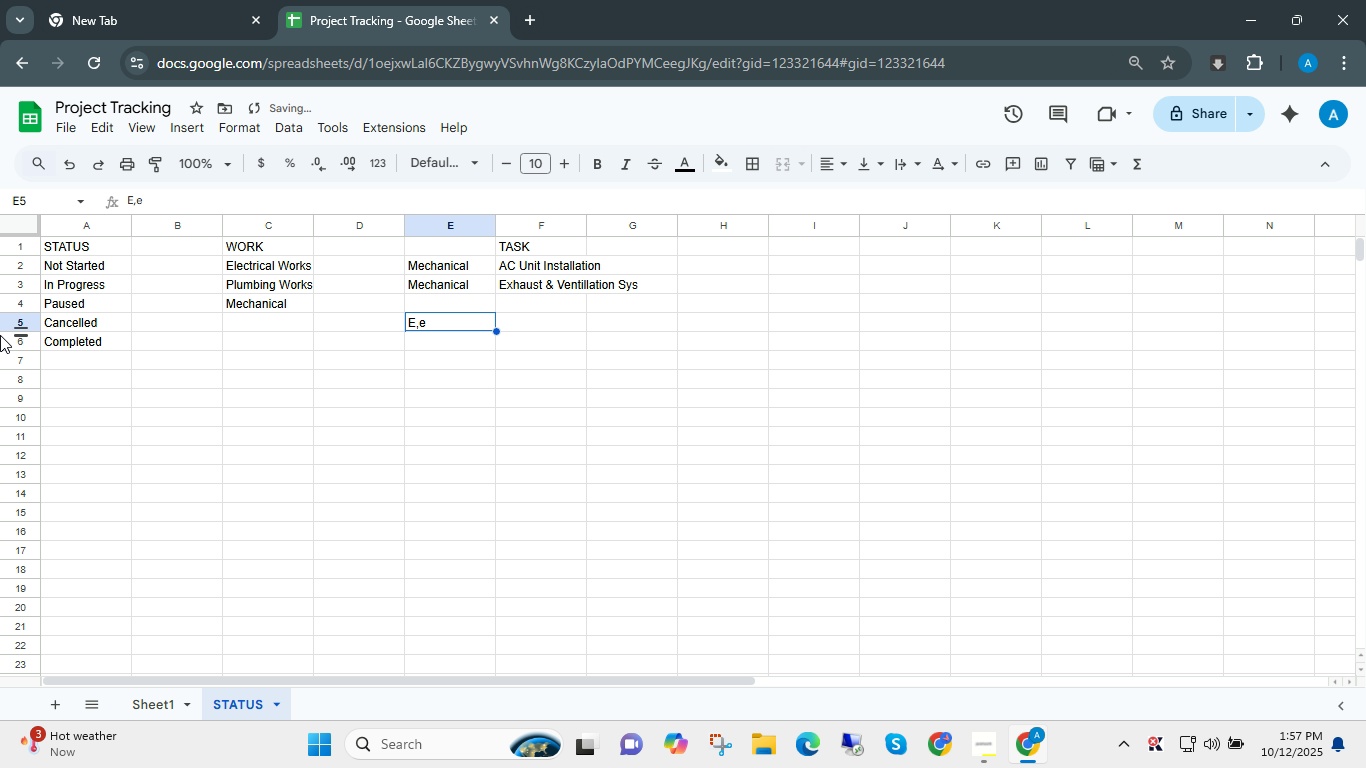 
key(ArrowUp)
 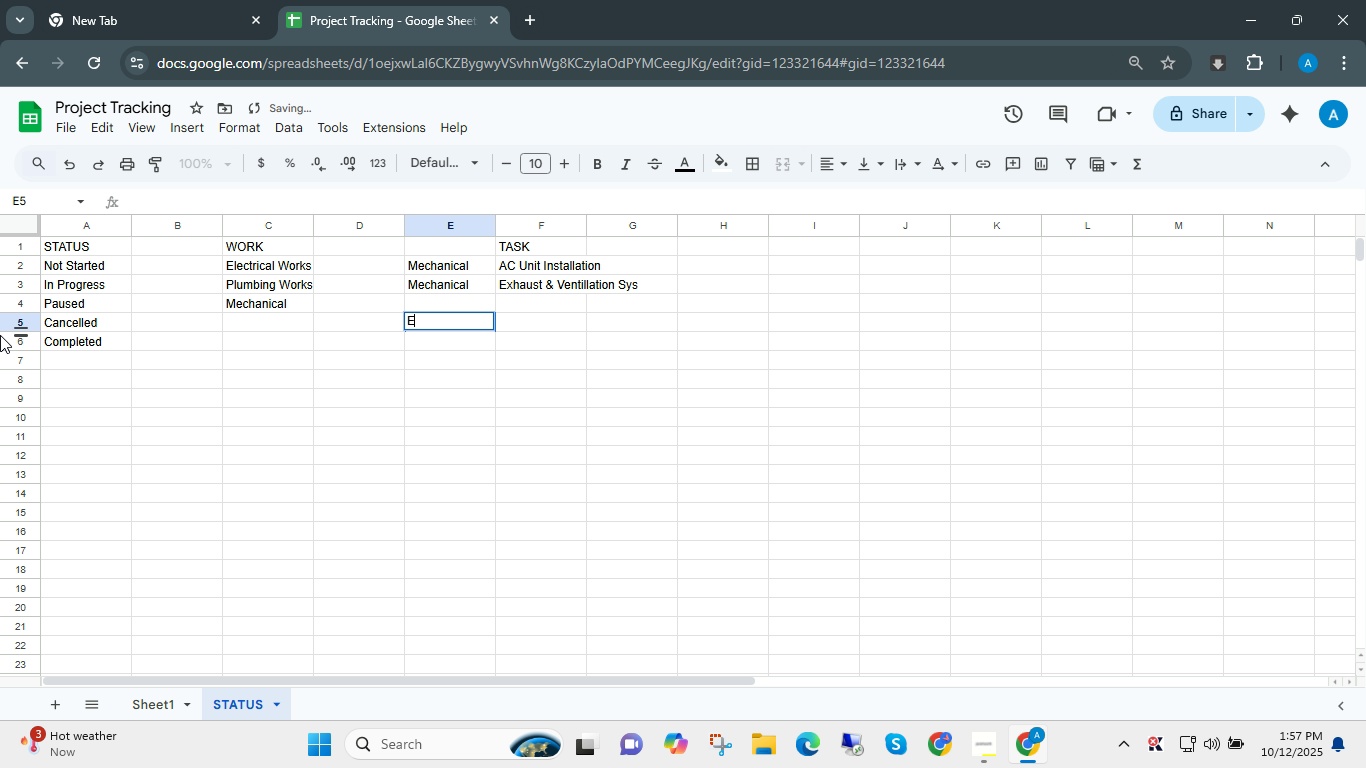 
type(Electrical)
 